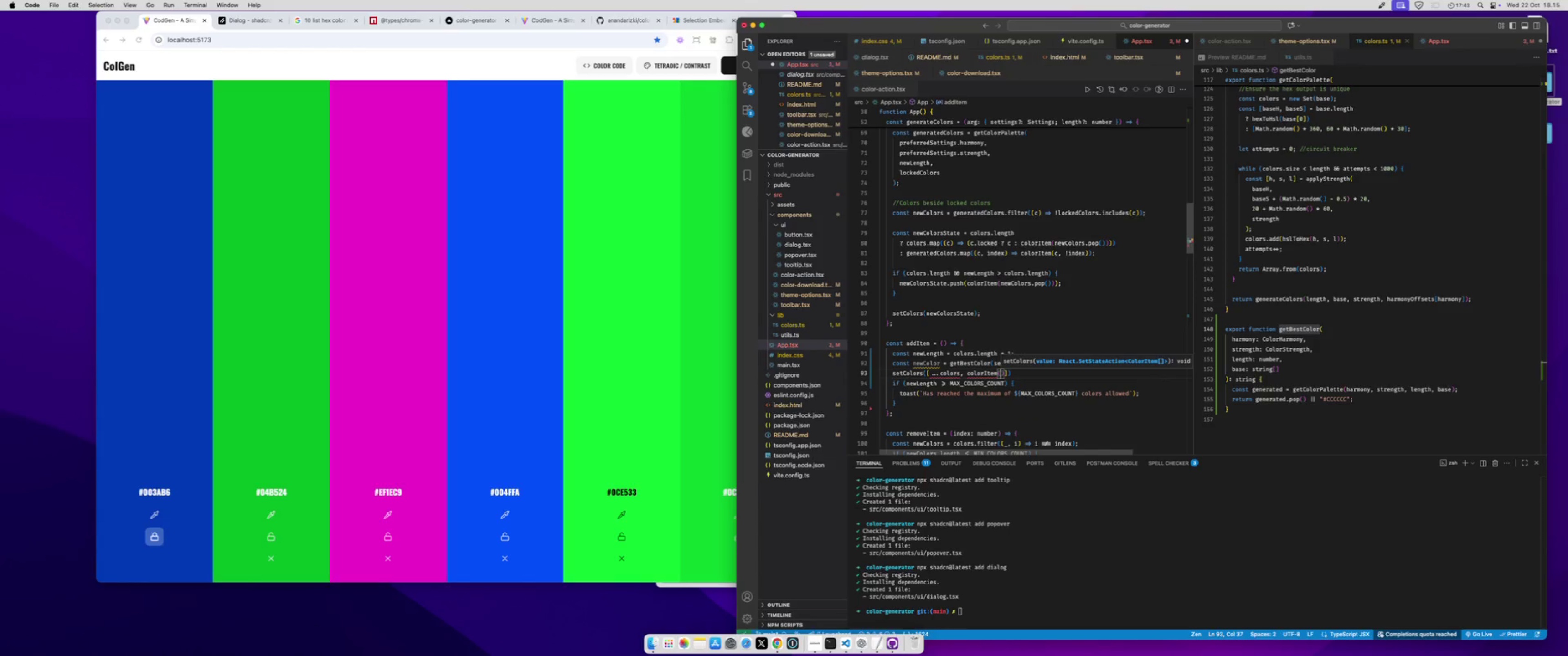 
key(Shift+9)
 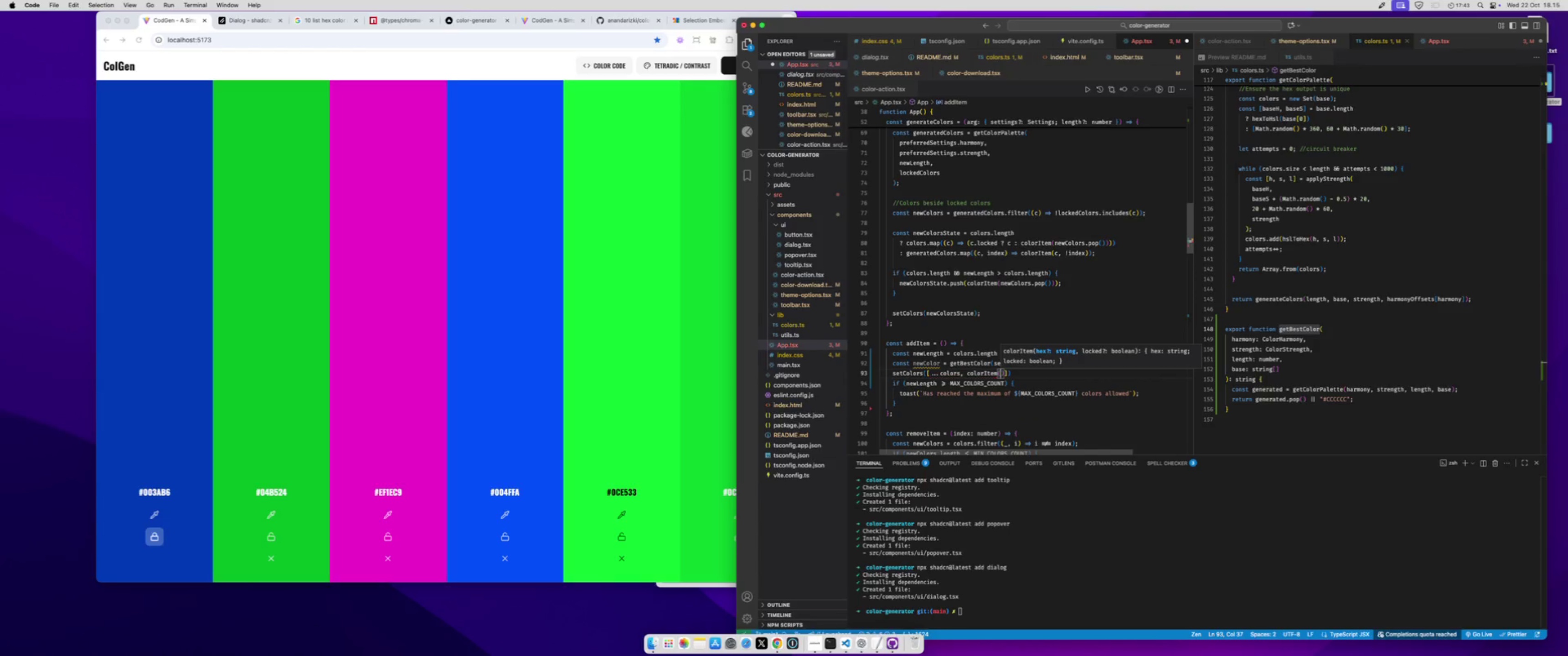 
key(Meta+CommandLeft)
 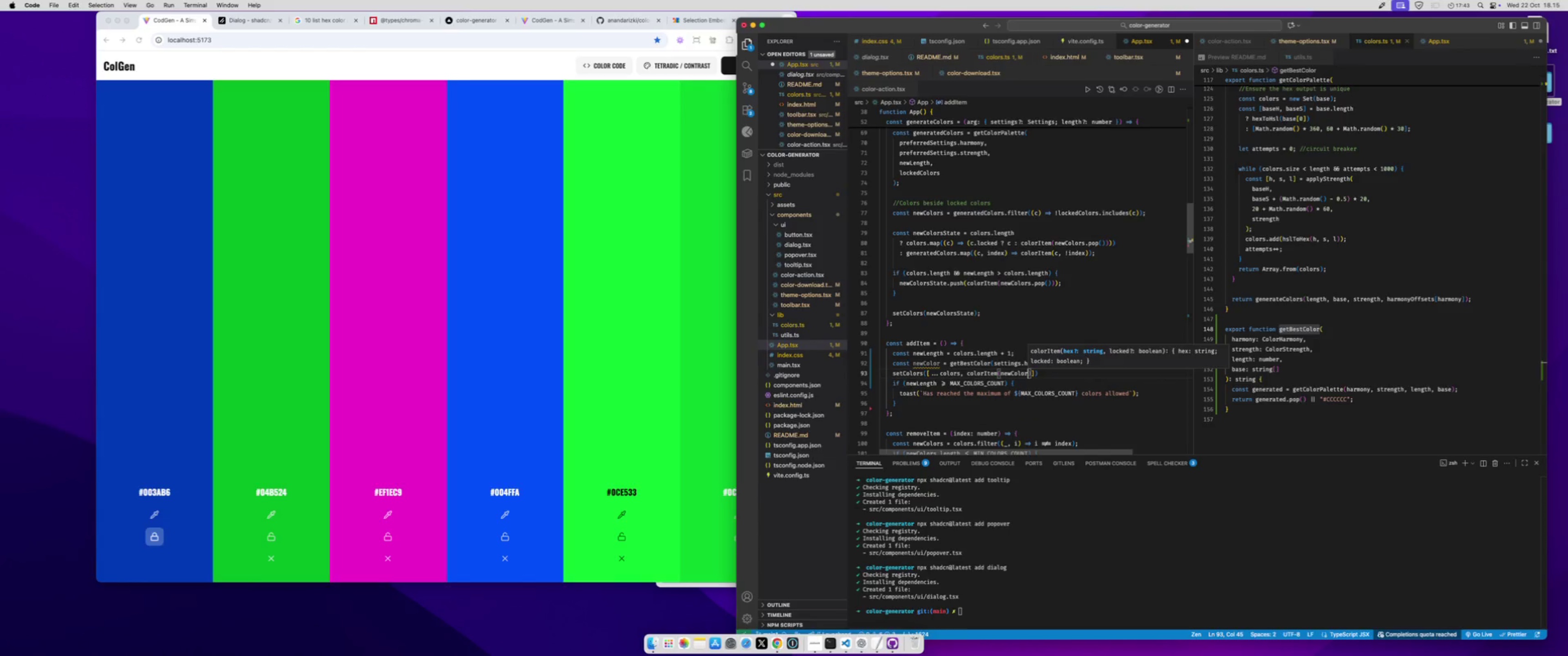 
key(Meta+V)
 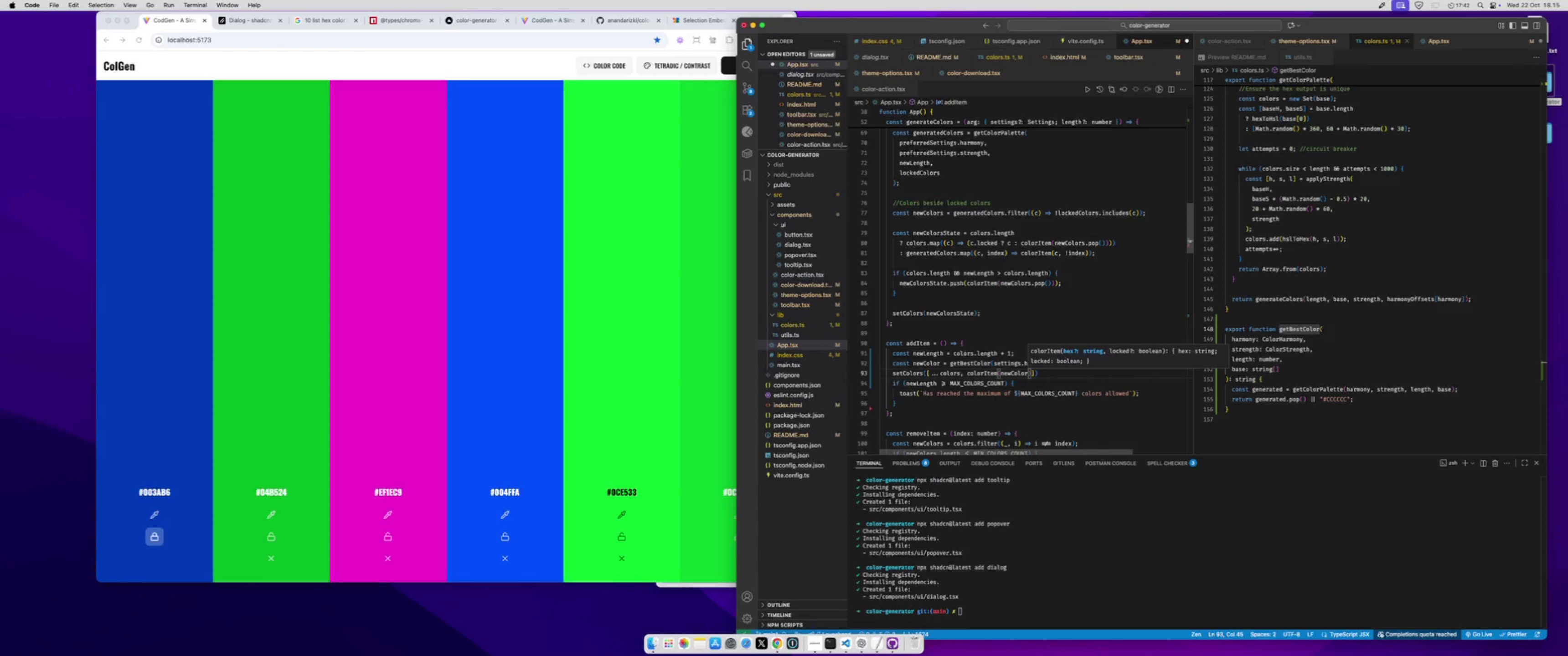 
key(Meta+S)
 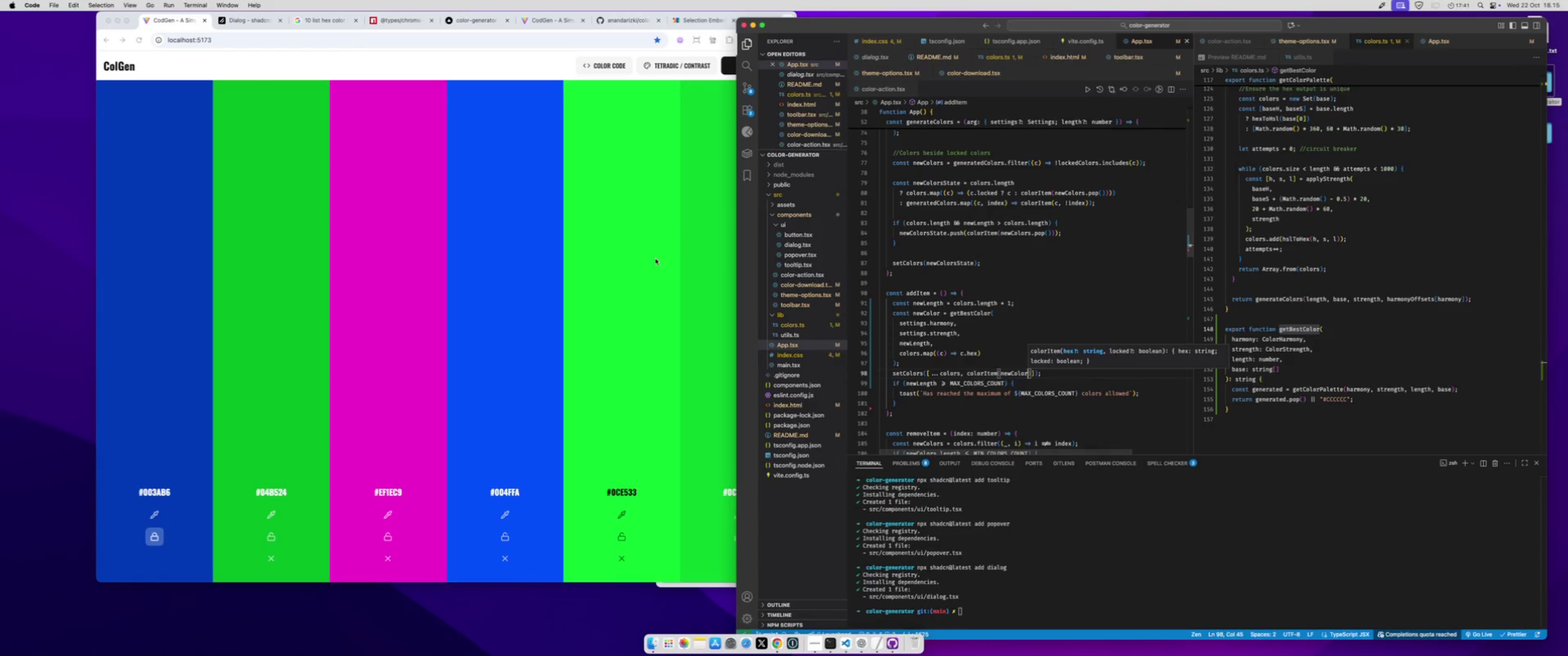 
left_click([609, 278])
 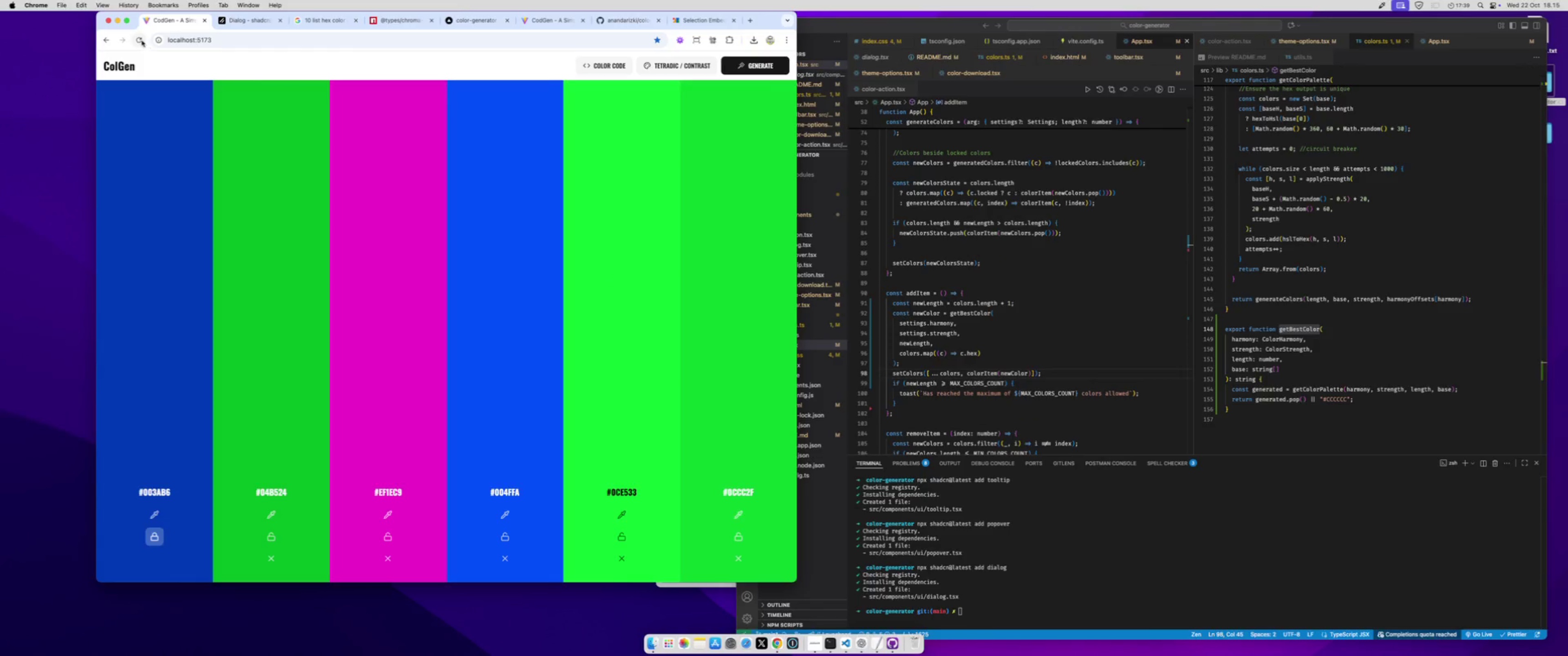 
left_click([141, 40])
 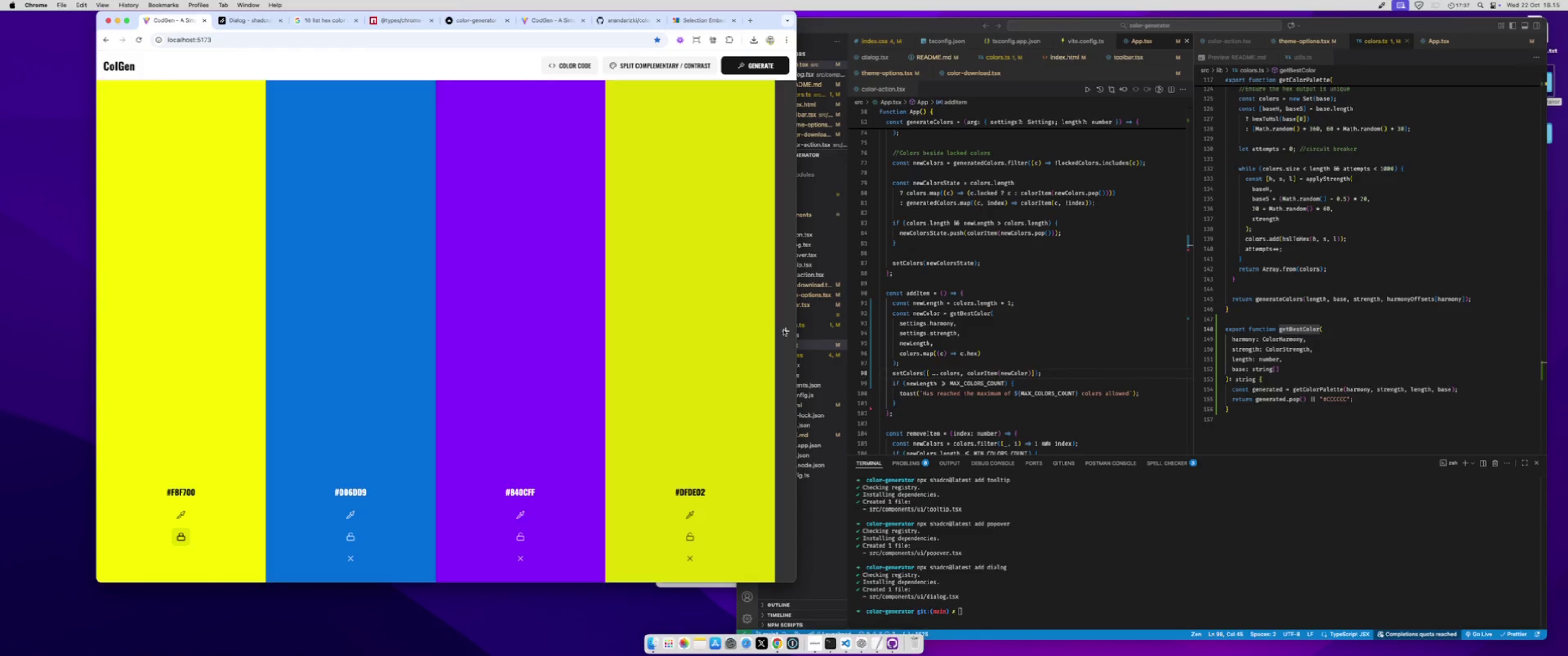 
left_click([784, 330])
 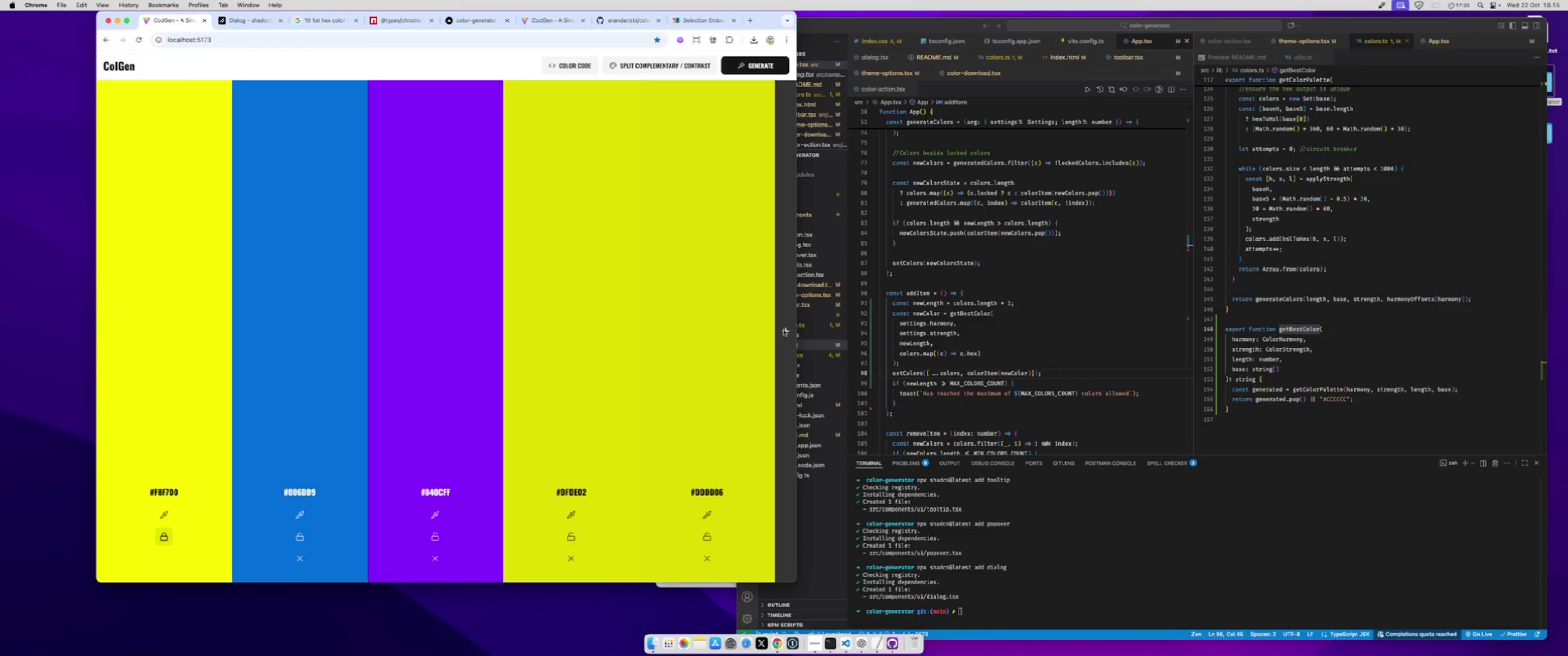 
left_click([784, 330])
 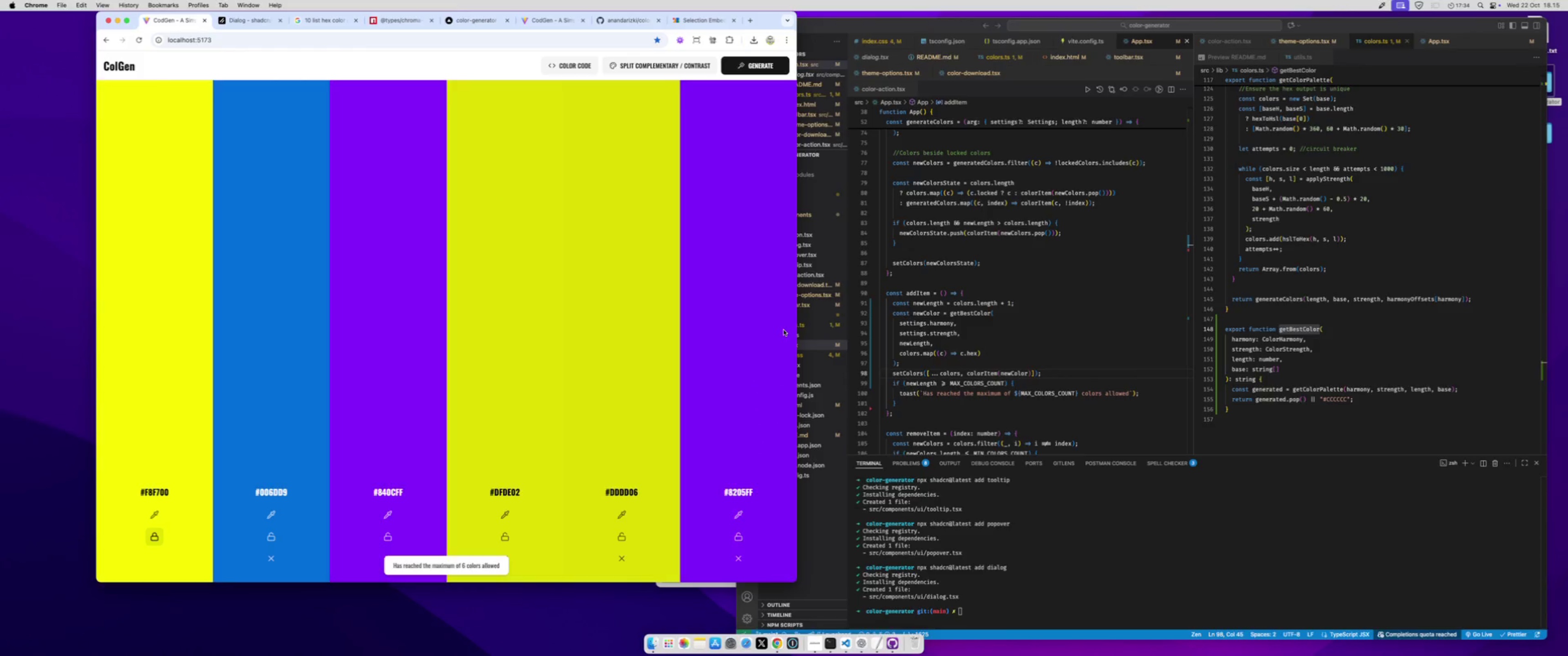 
left_click([784, 330])
 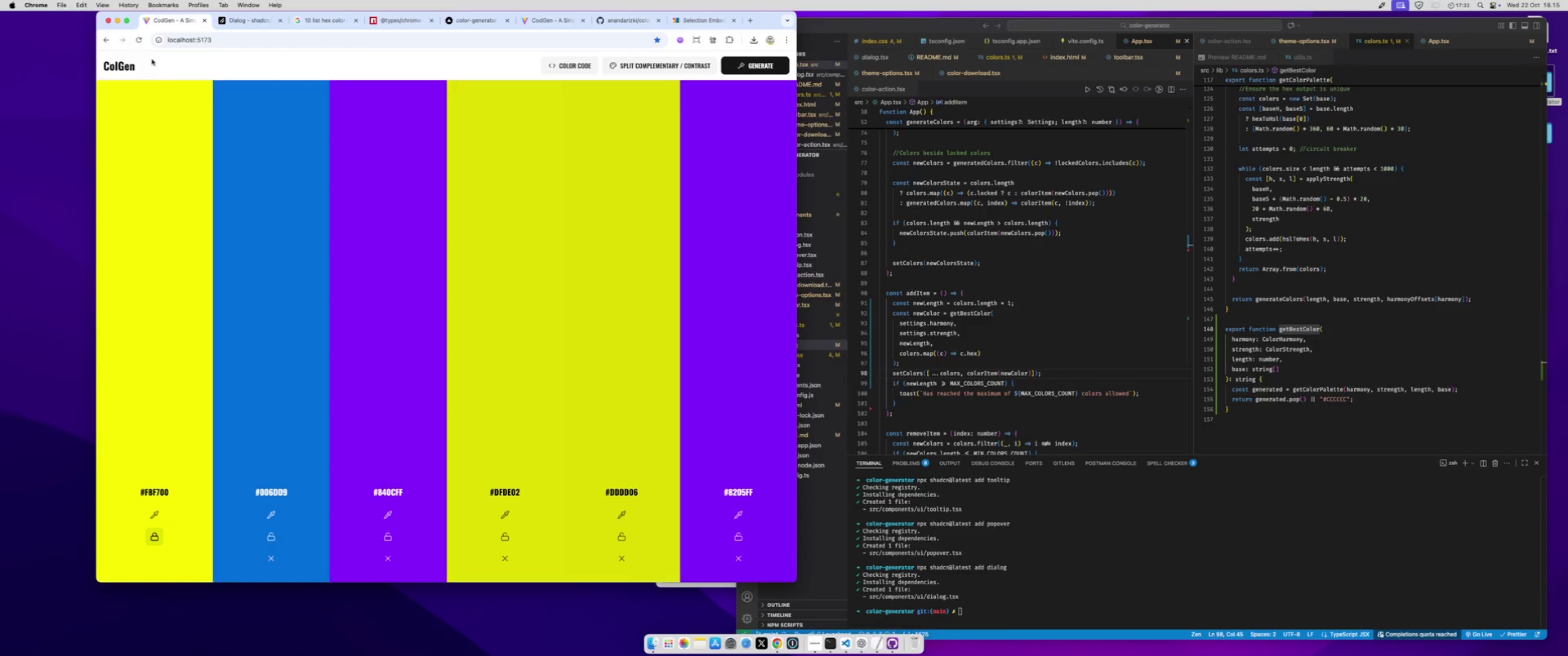 
left_click([138, 40])
 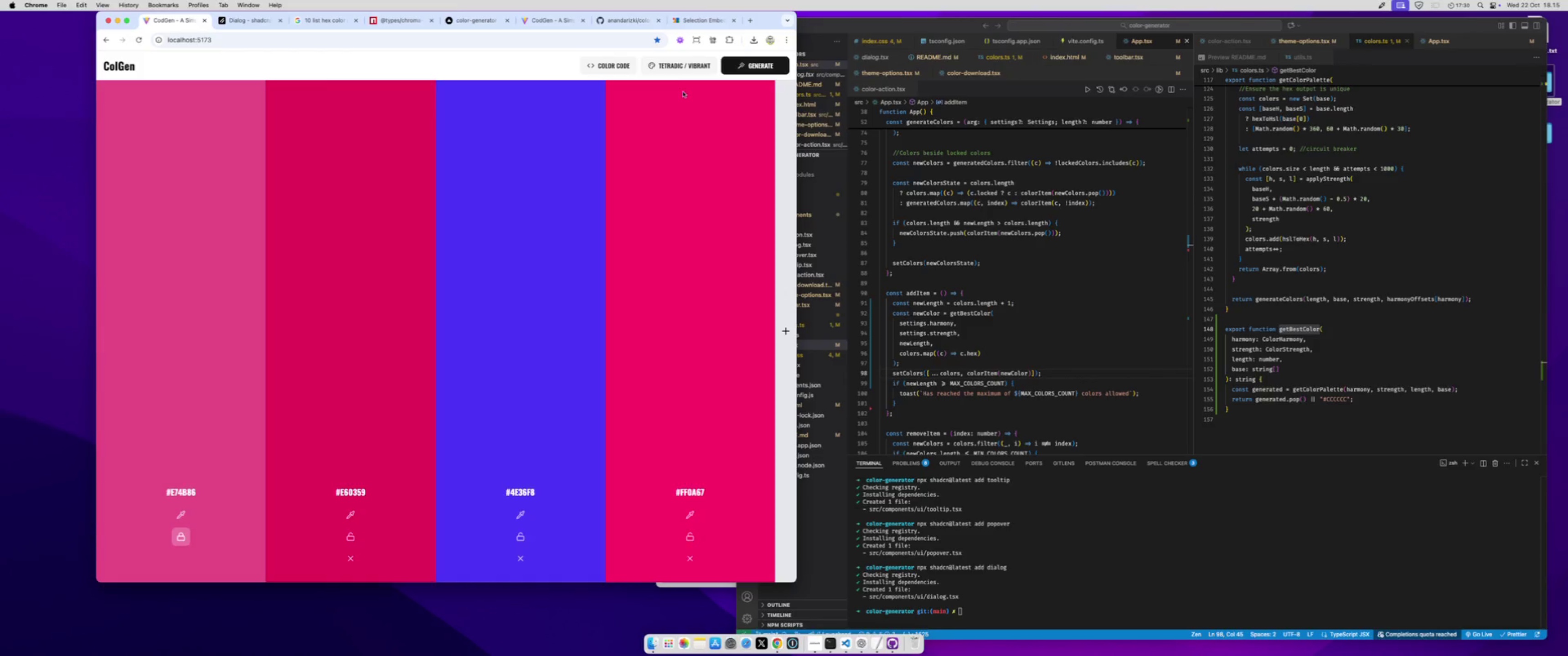 
left_click([668, 66])
 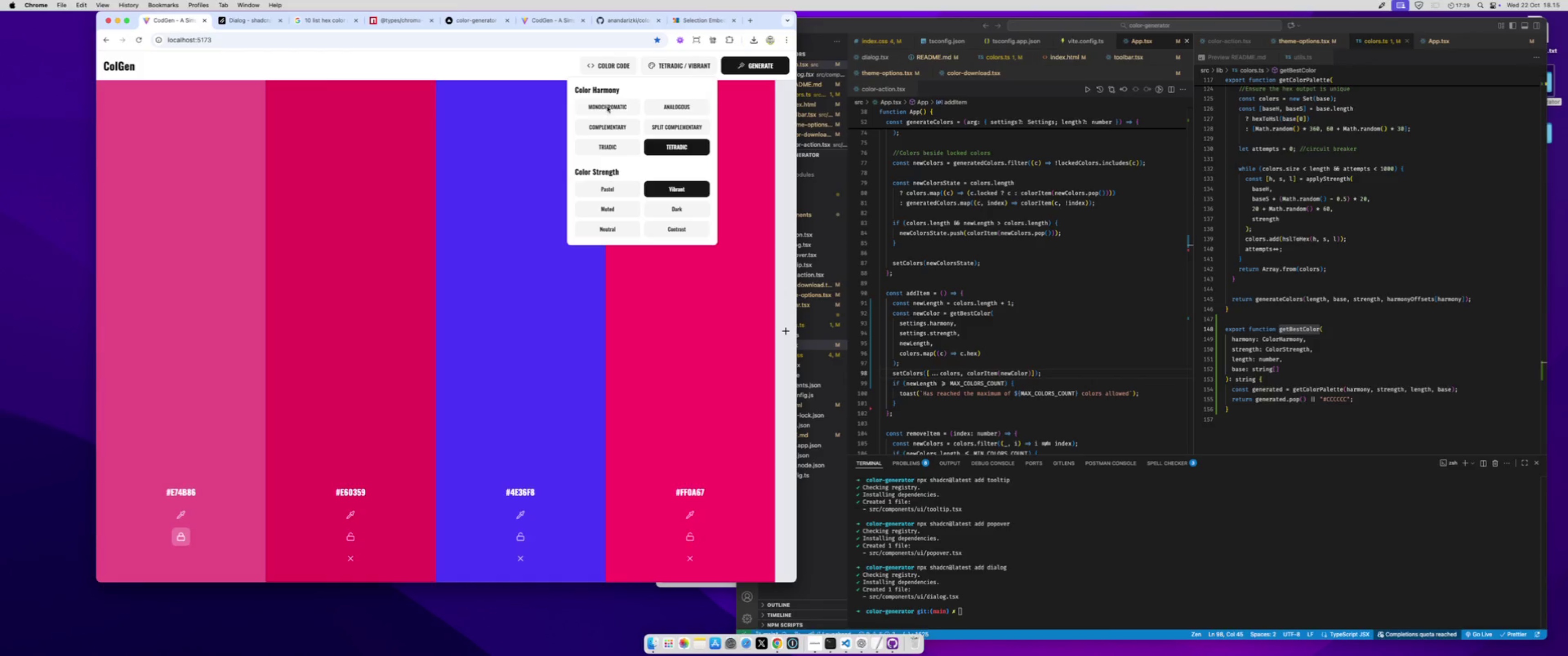 
left_click([607, 107])
 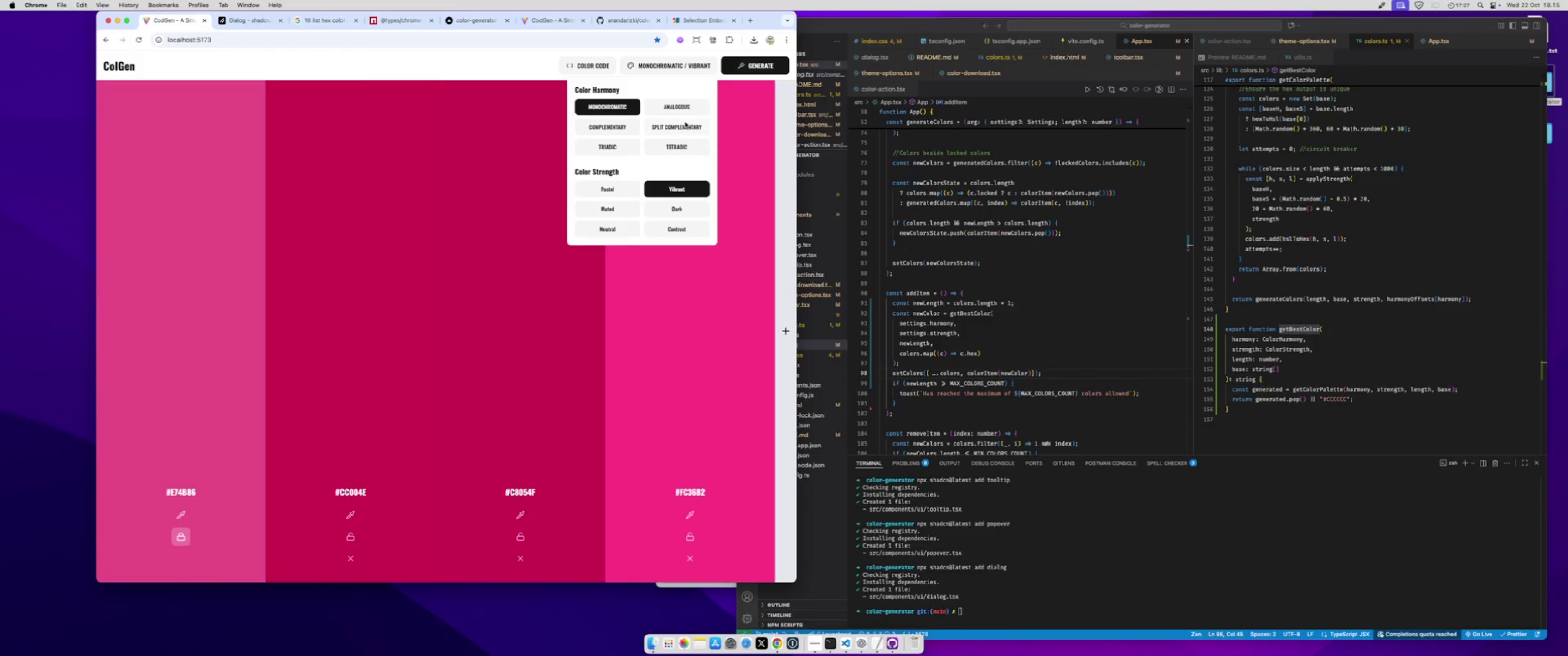 
left_click([685, 126])
 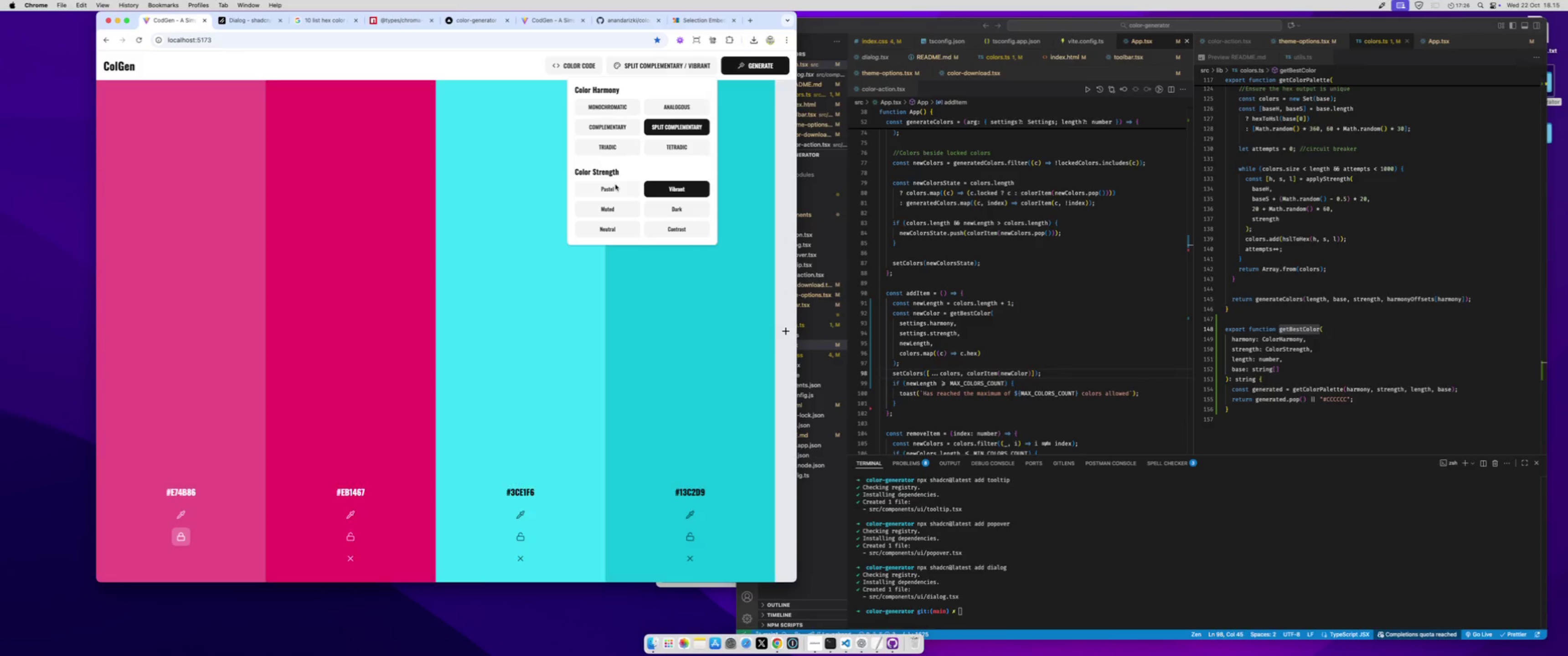 
left_click([615, 184])
 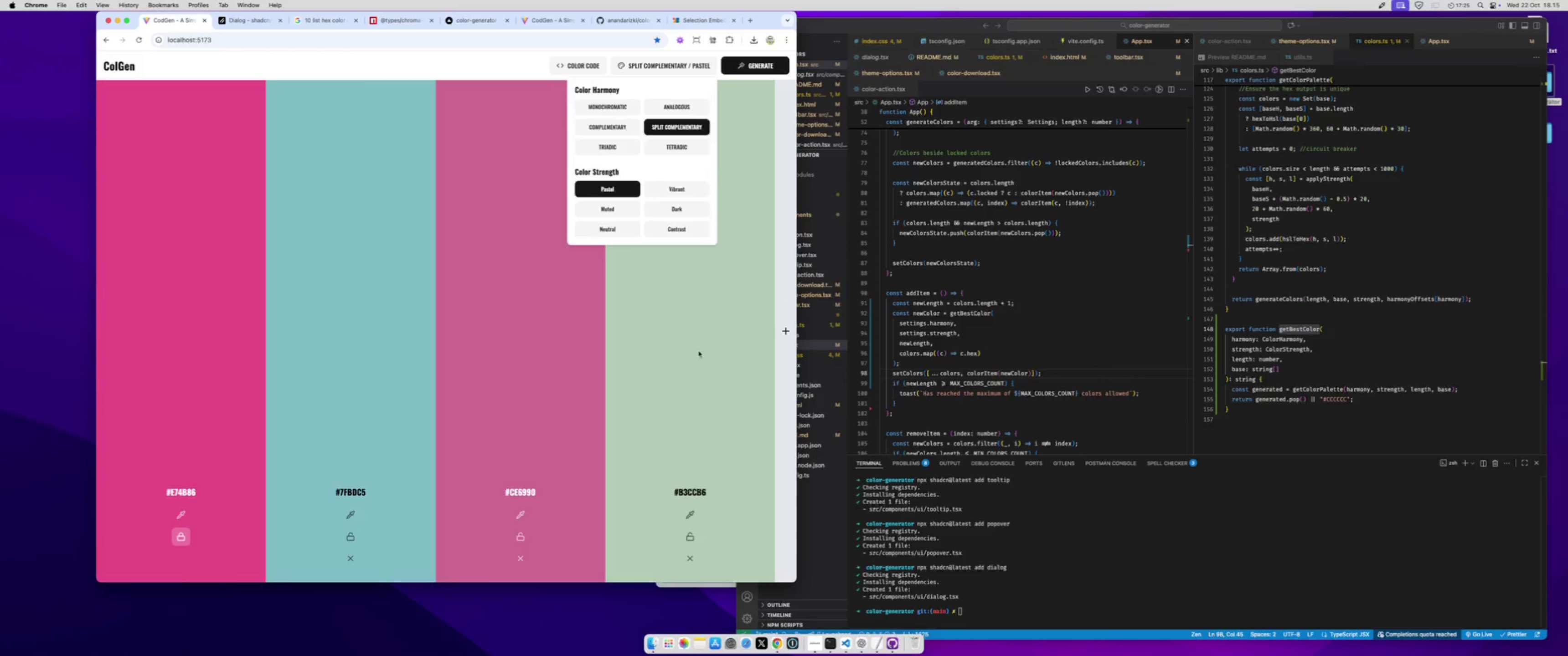 
left_click([702, 357])
 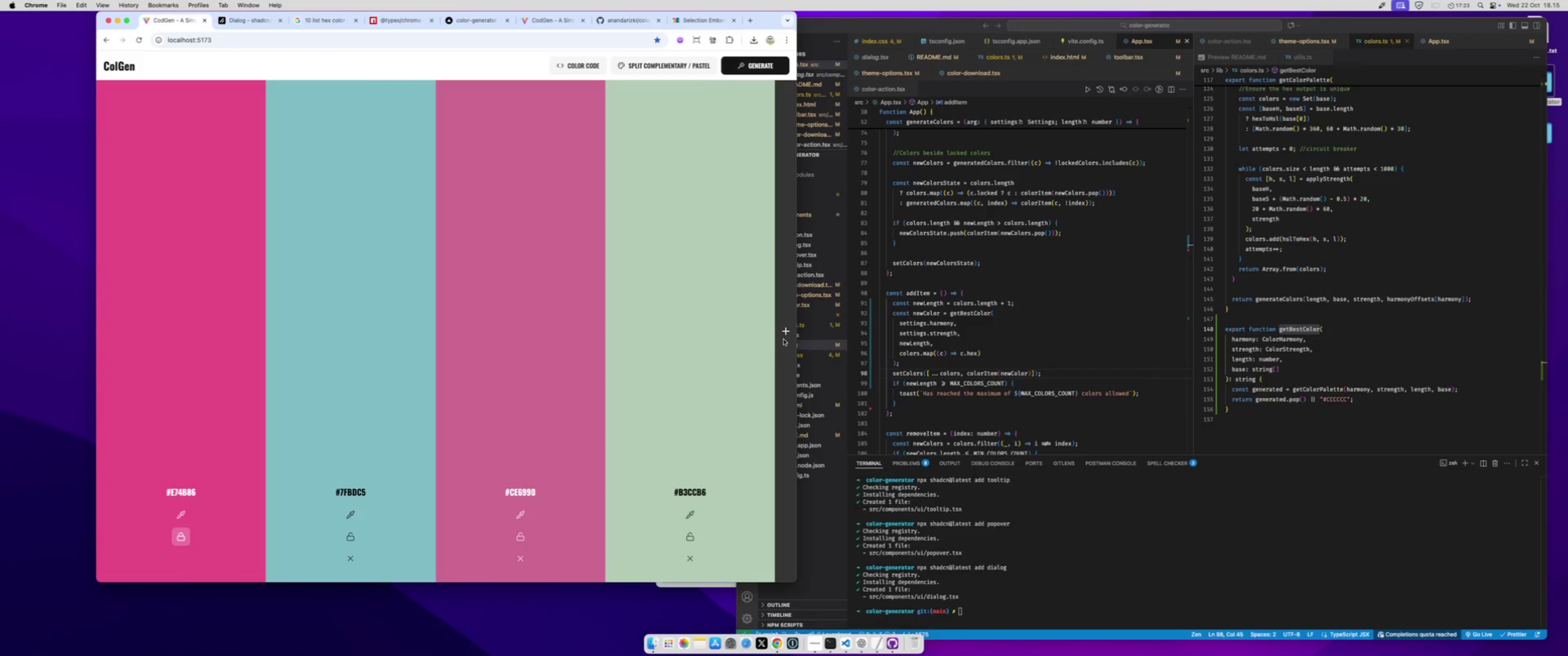 
left_click([784, 339])
 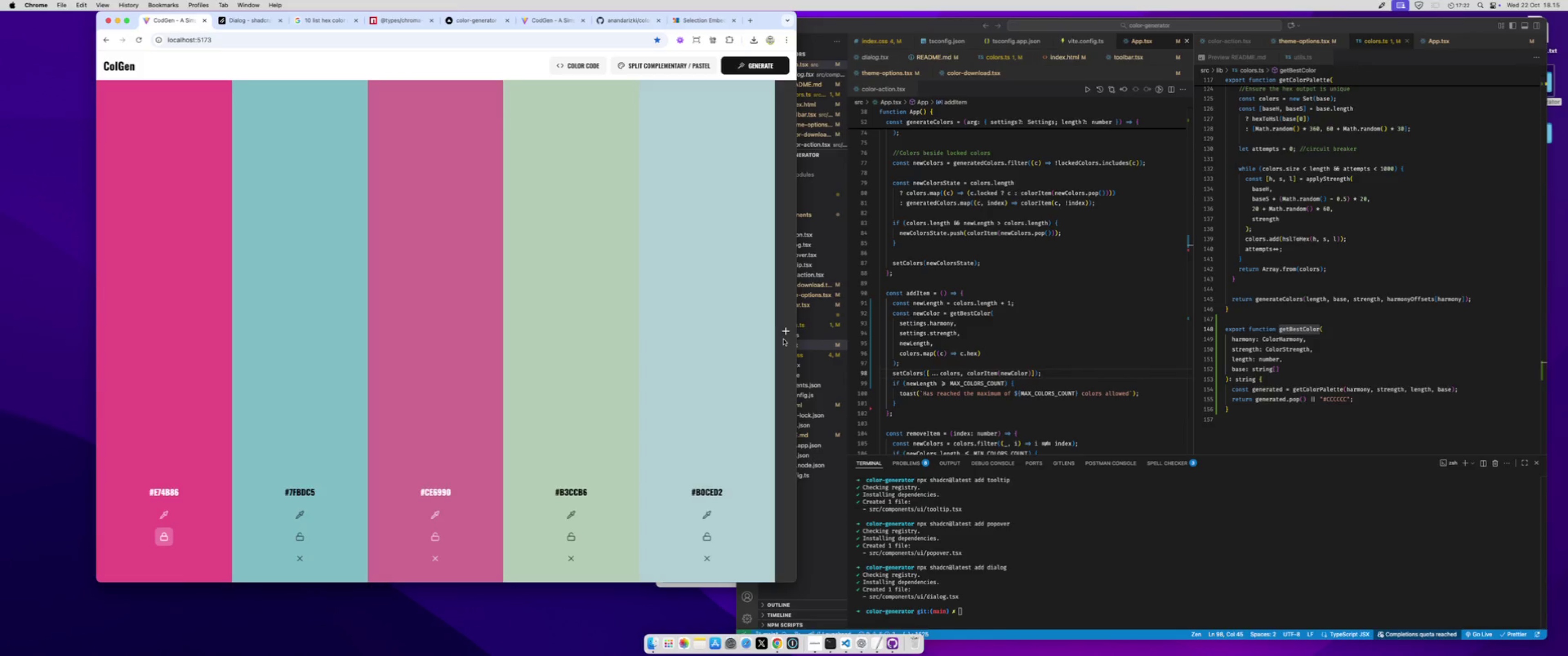 
left_click([784, 339])
 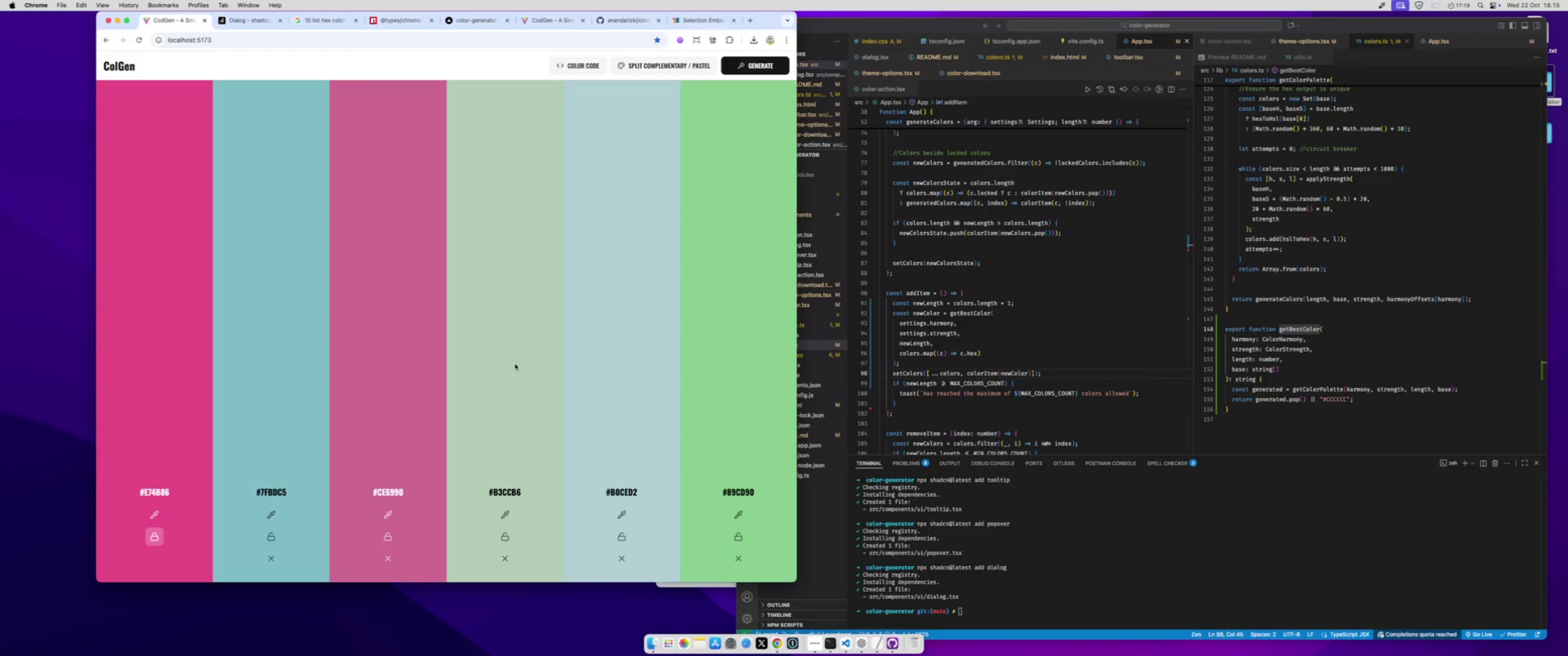 
key(Space)
 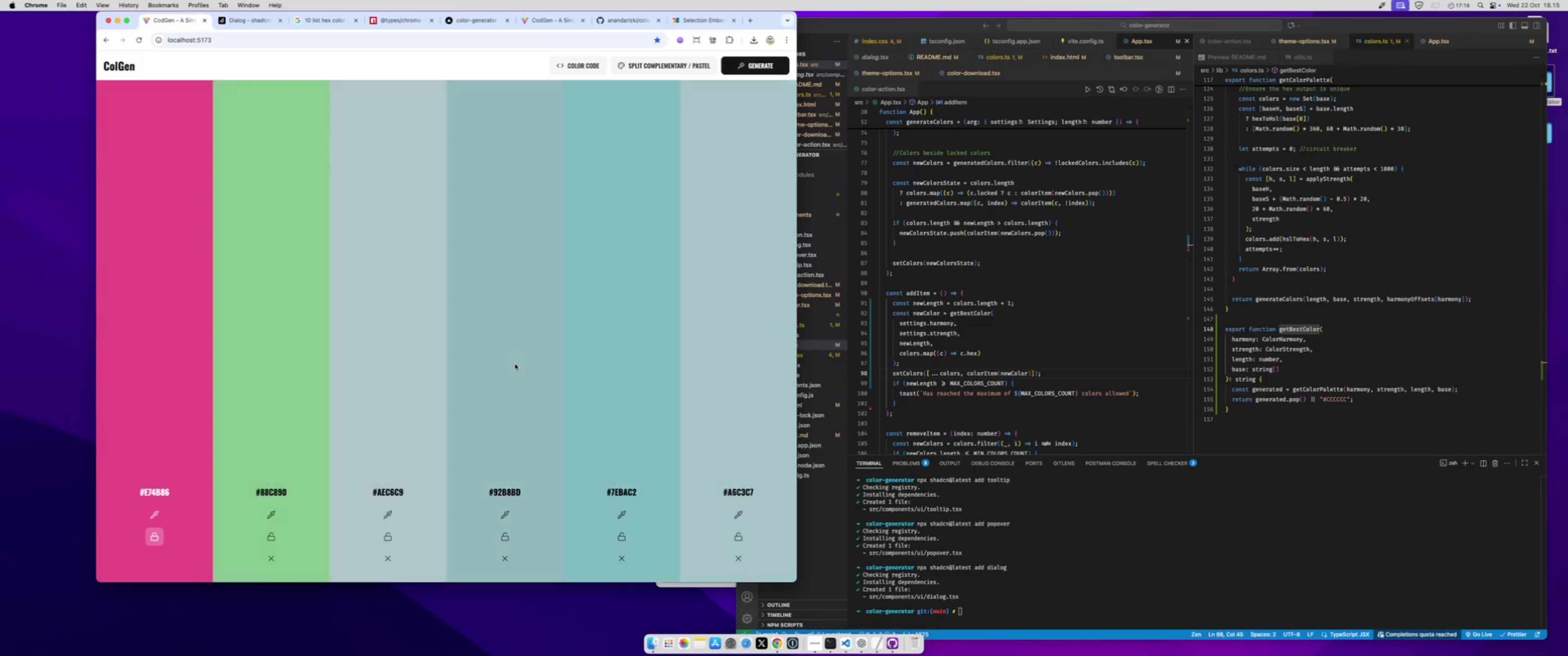 
key(Space)
 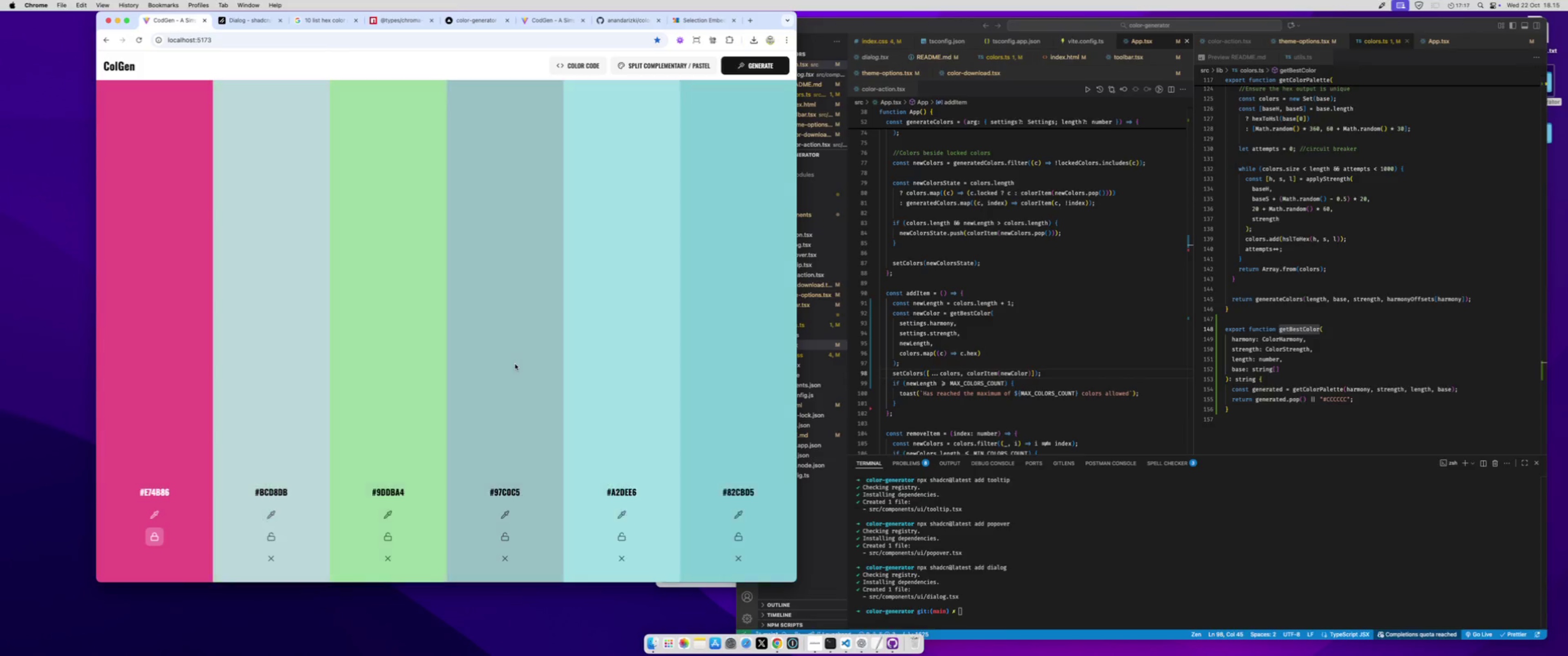 
key(Space)
 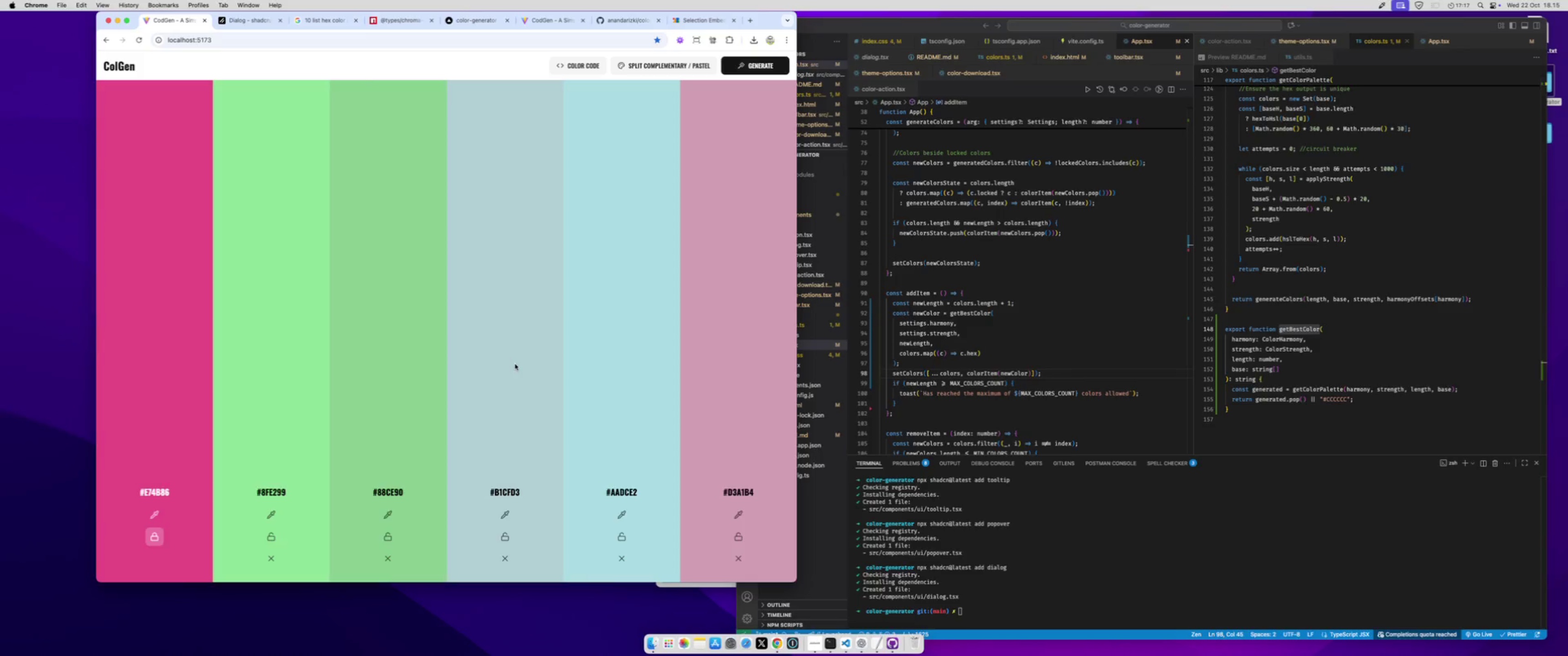 
key(Space)
 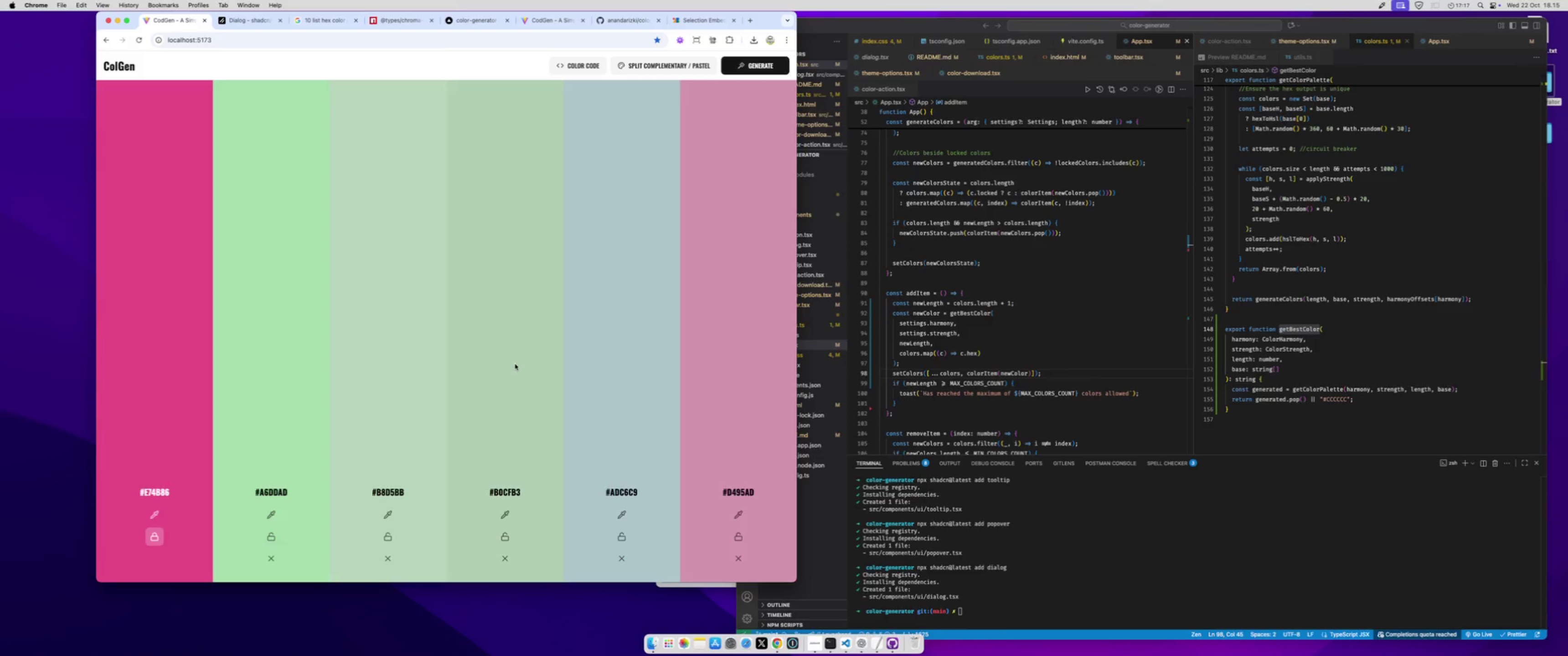 
key(Space)
 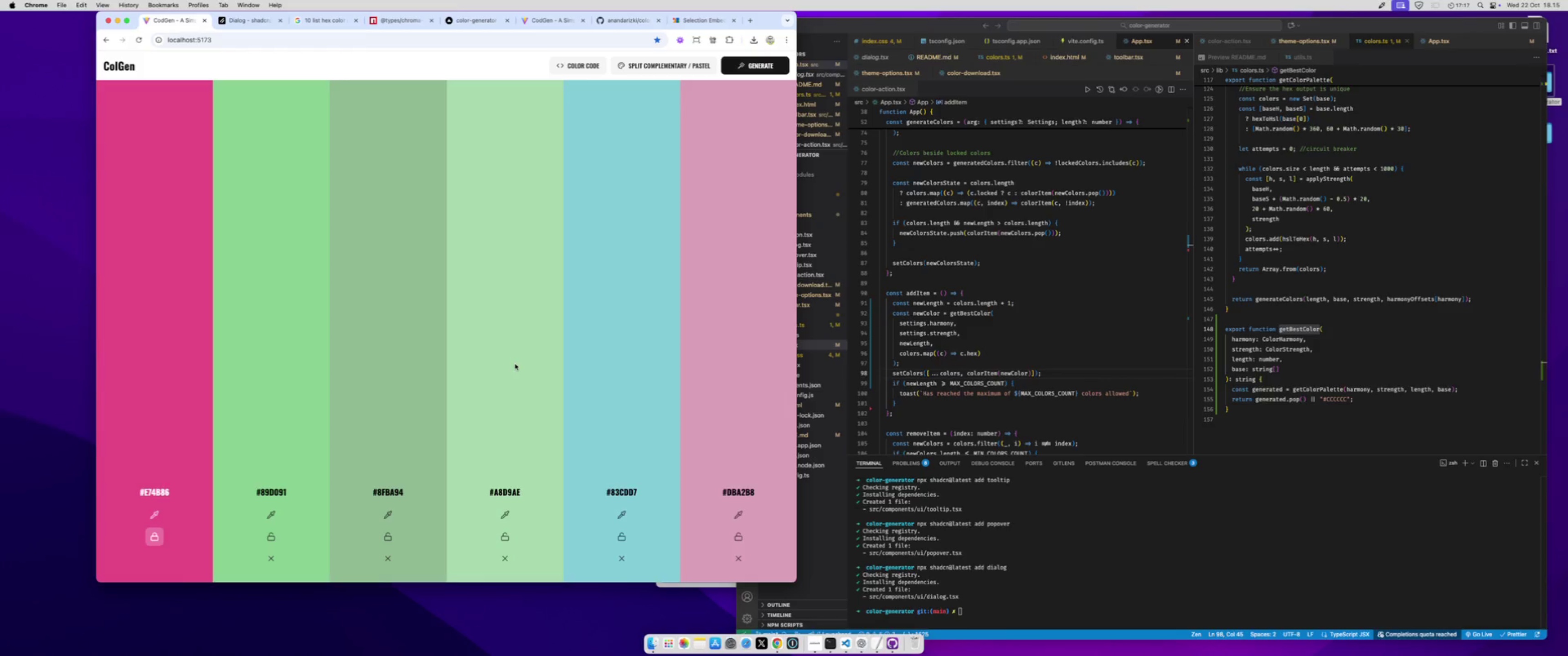 
key(Space)
 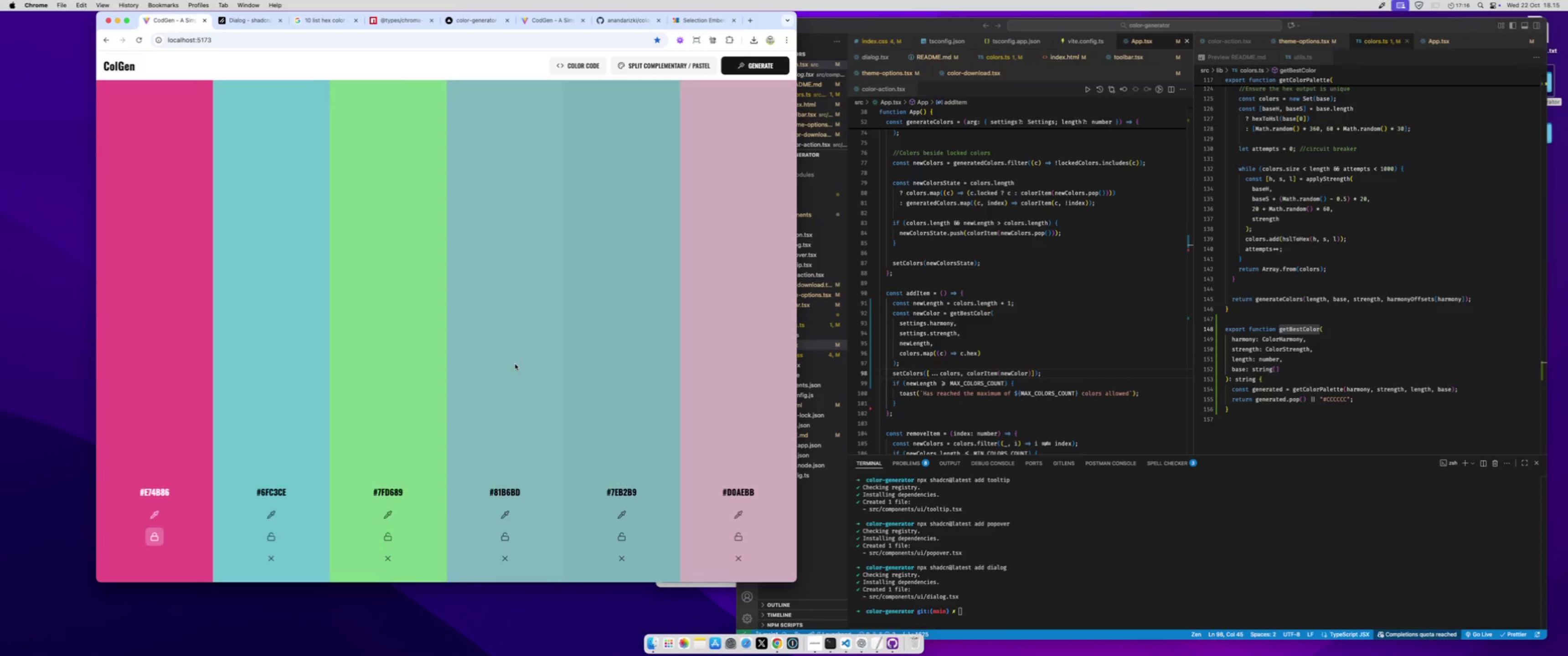 
key(Space)
 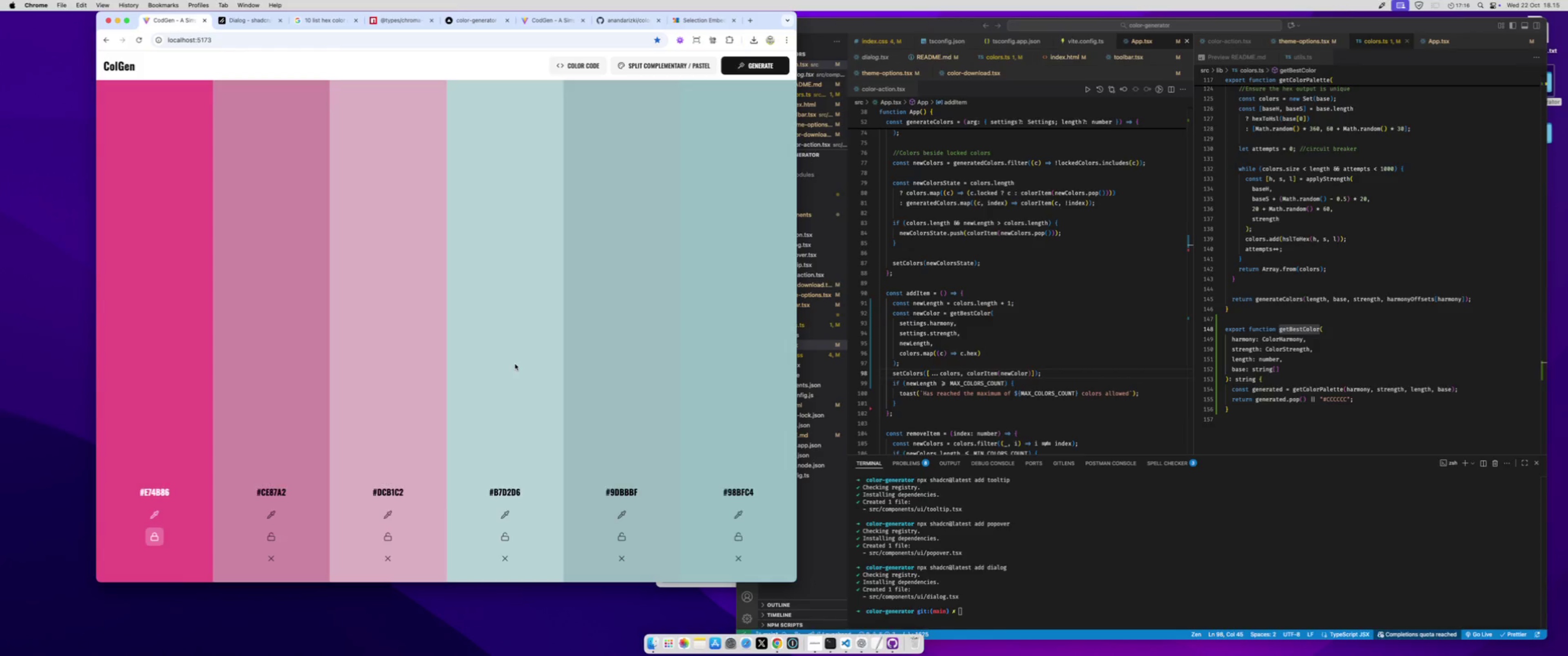 
key(Space)
 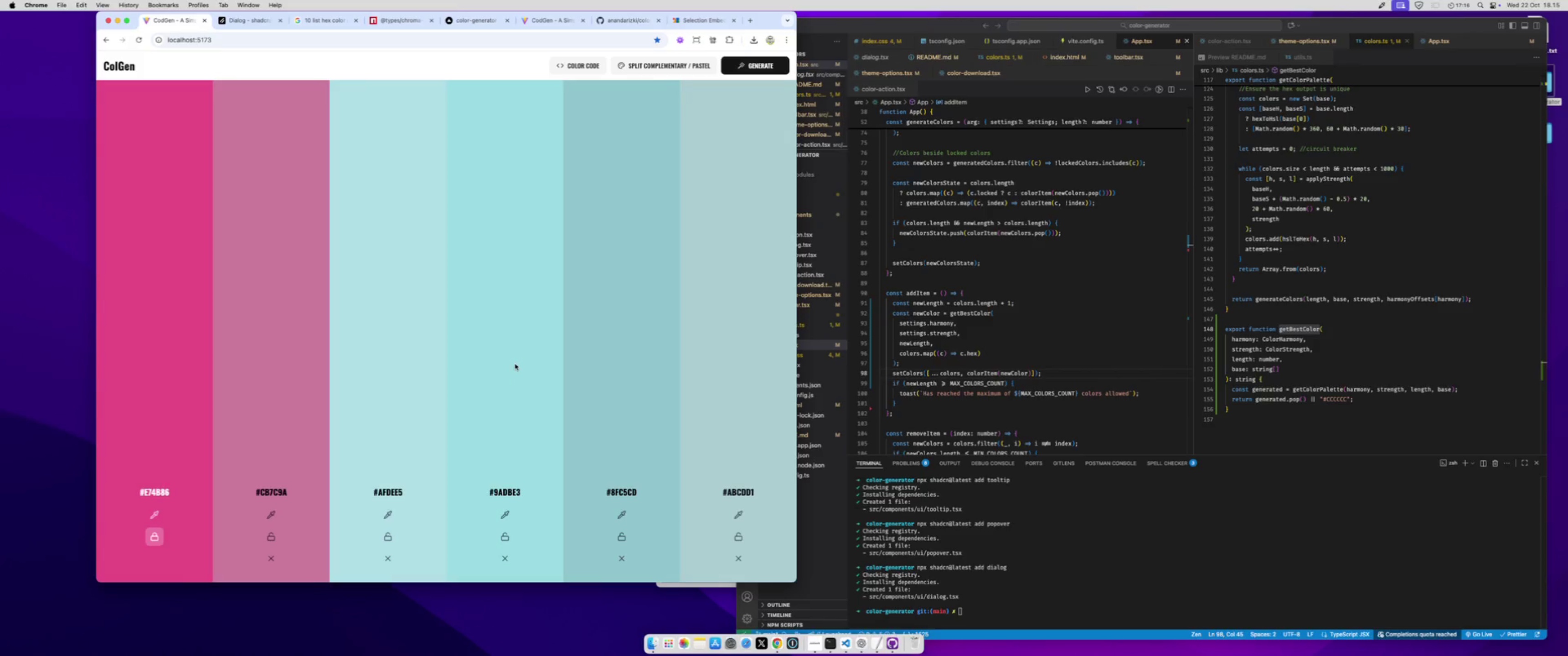 
key(Space)
 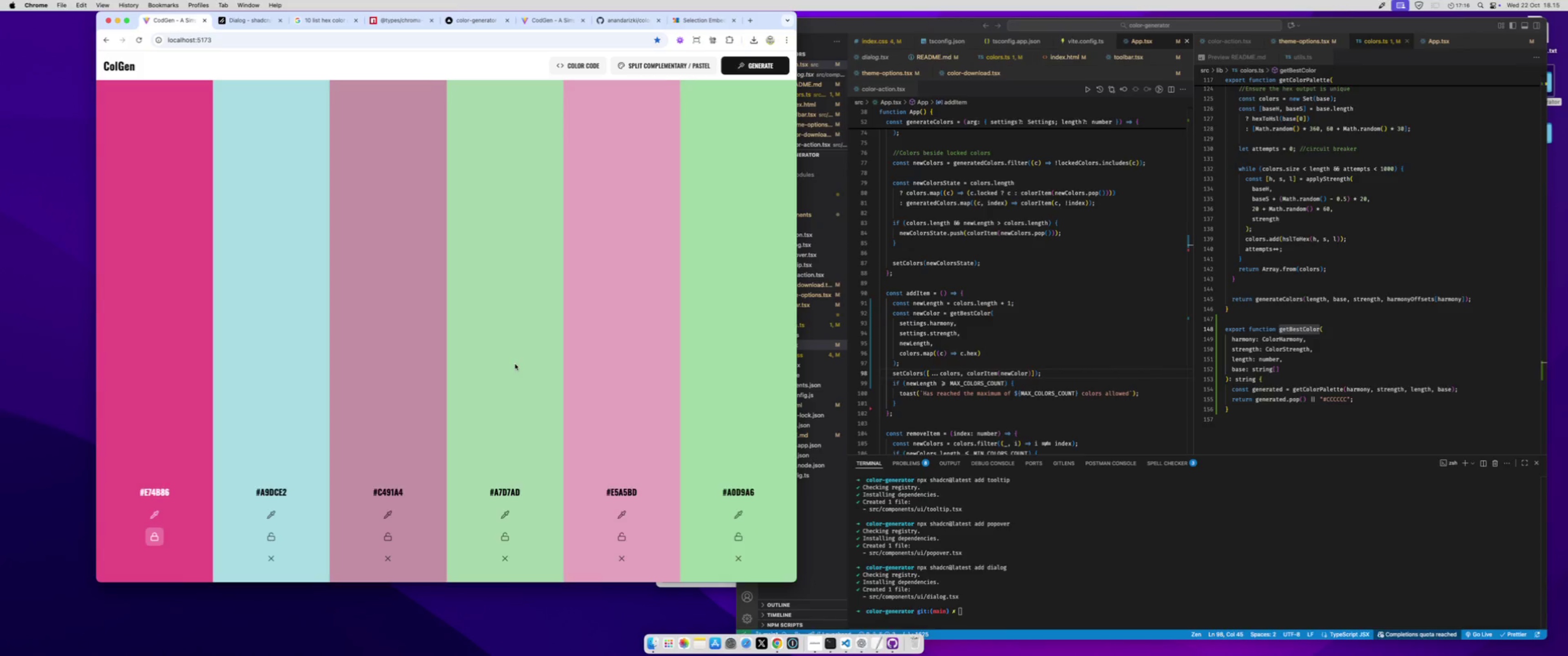 
key(Space)
 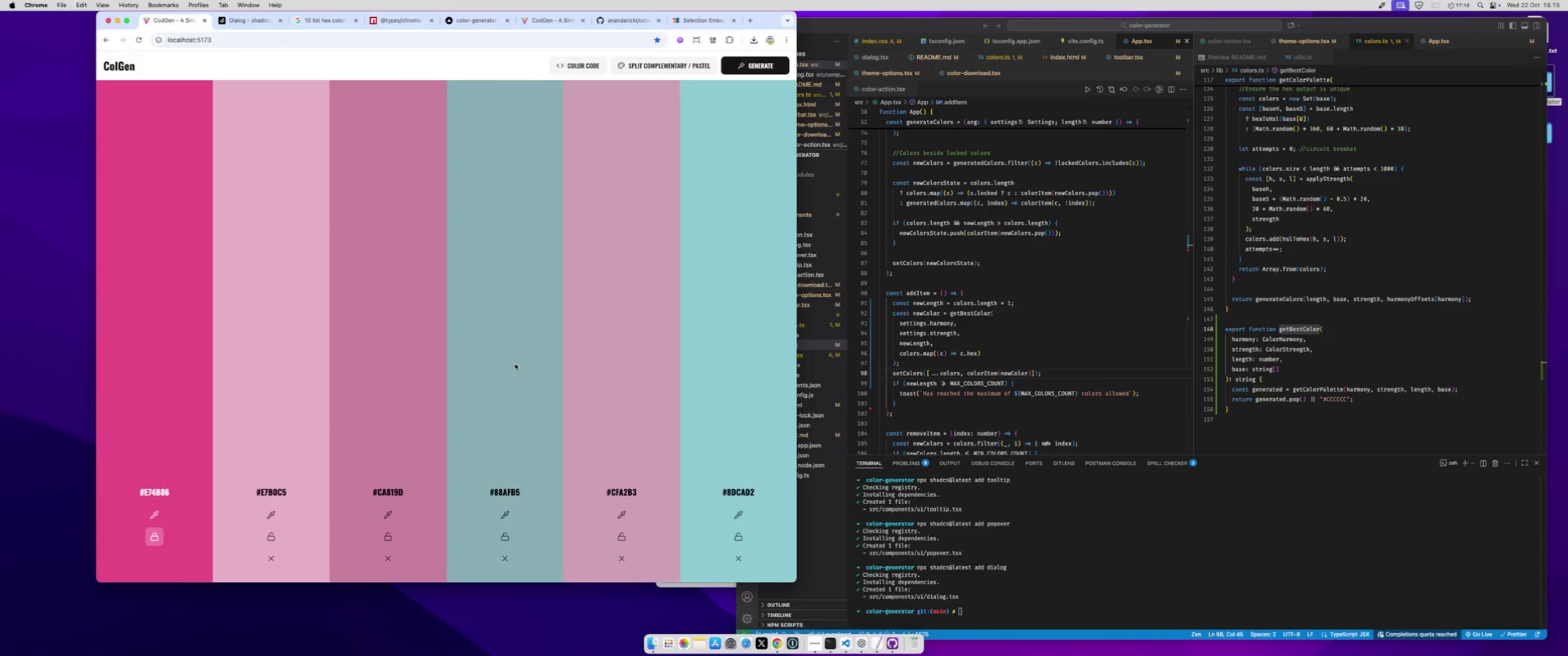 
key(Space)
 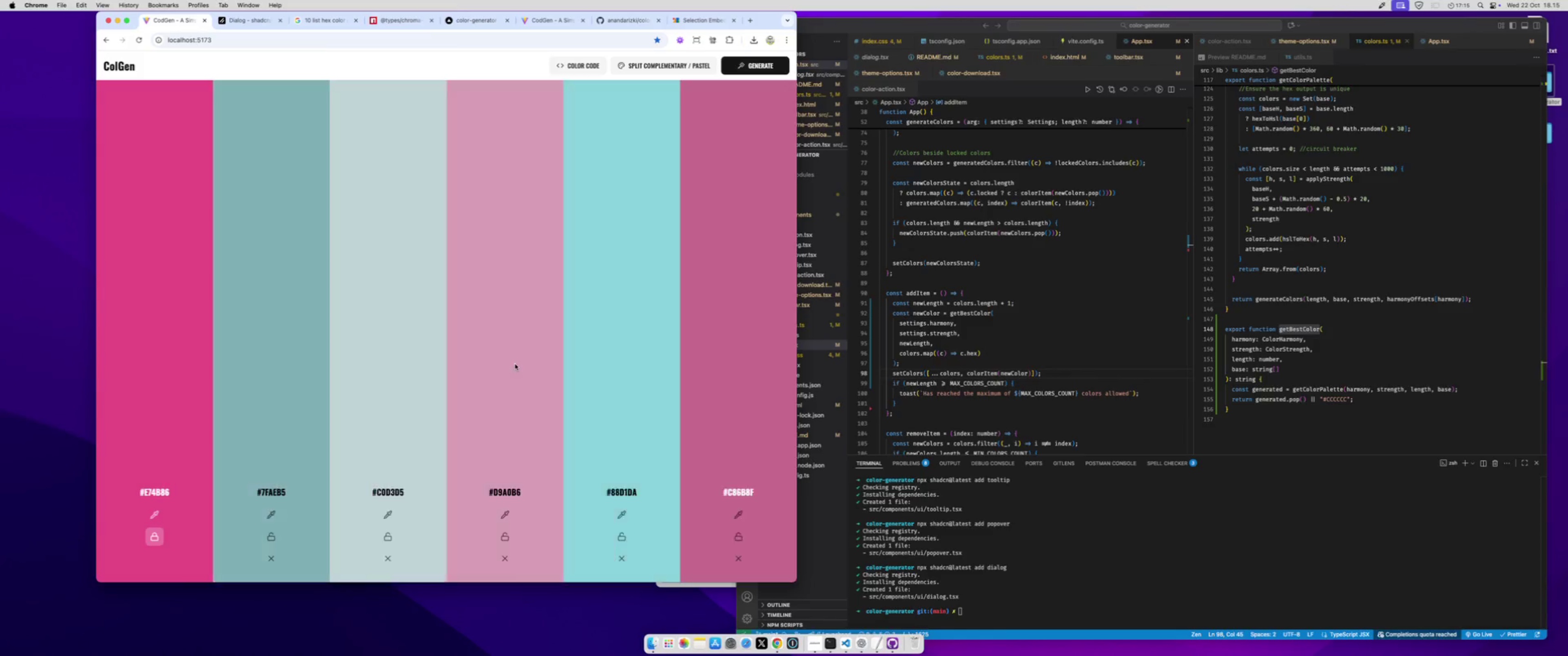 
key(Space)
 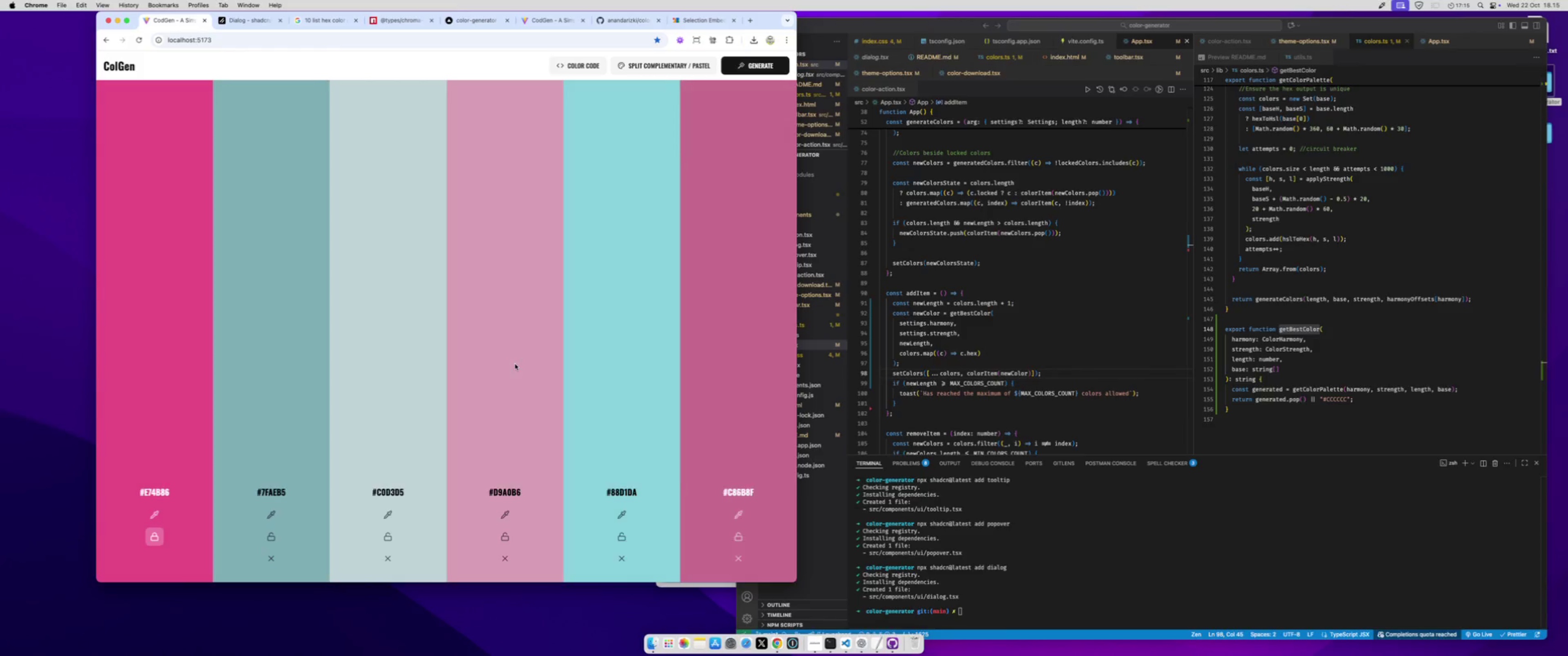 
key(Space)
 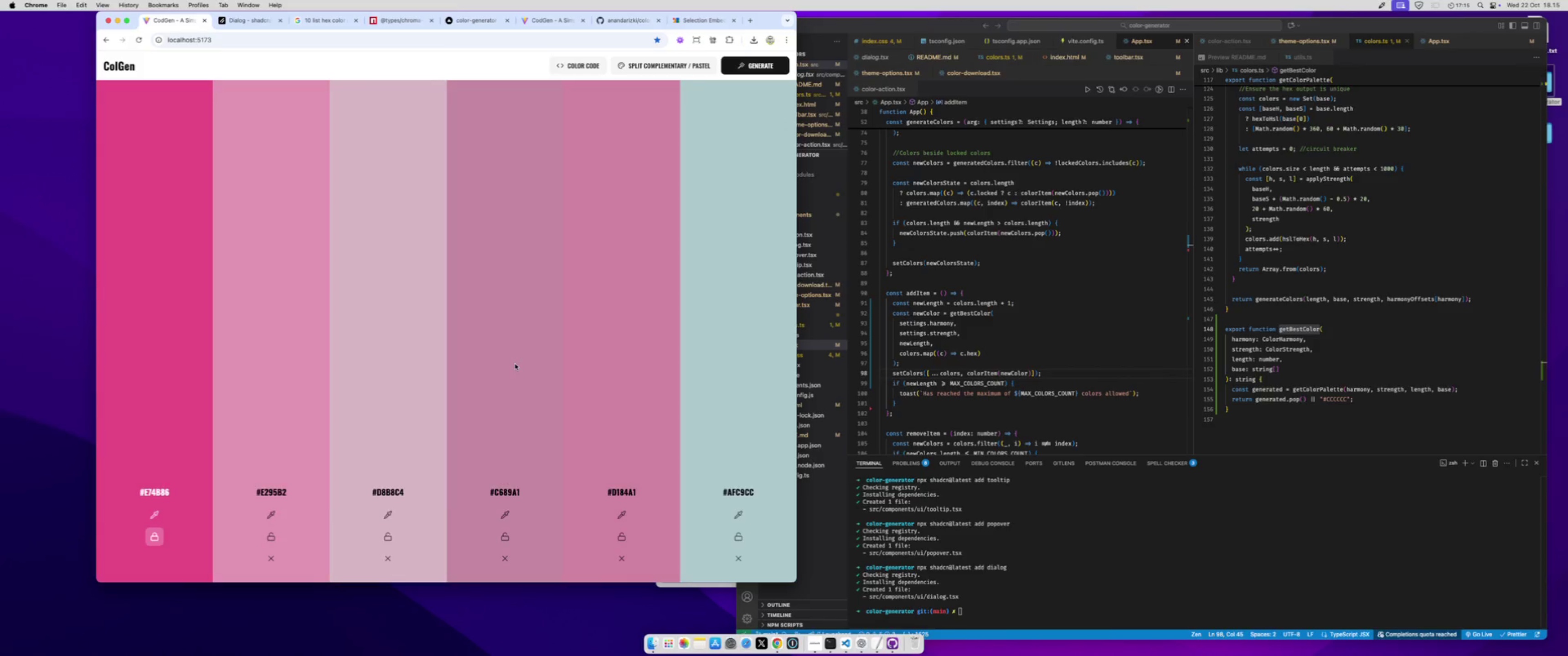 
key(Space)
 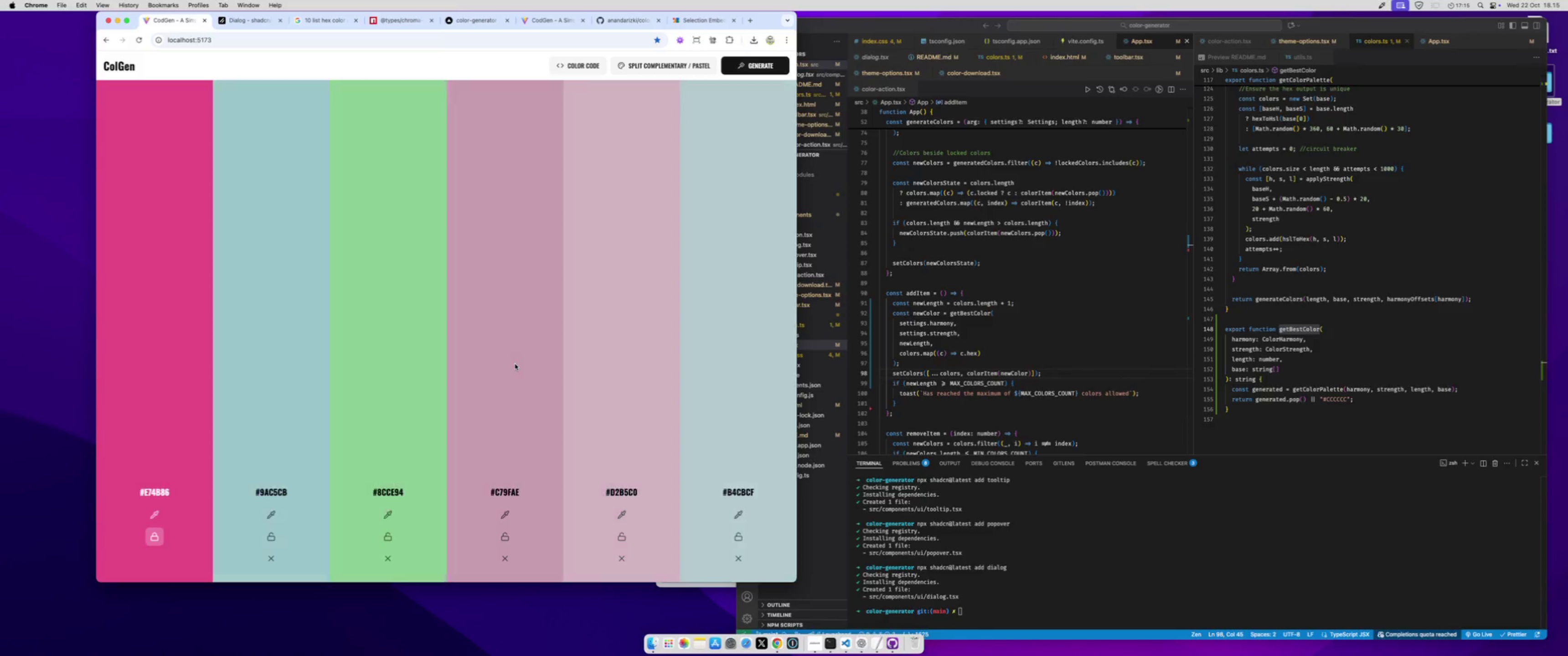 
hold_key(key=Space, duration=0.39)
 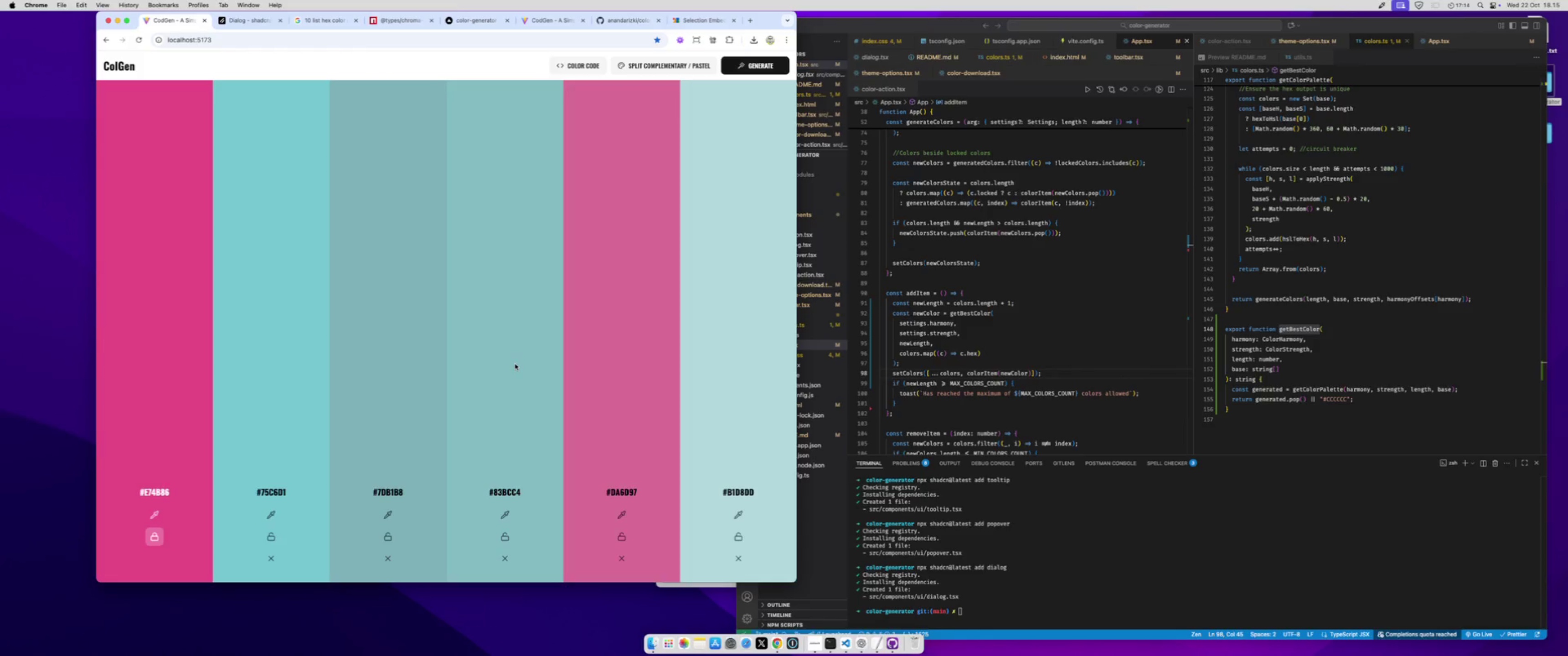 
key(Space)
 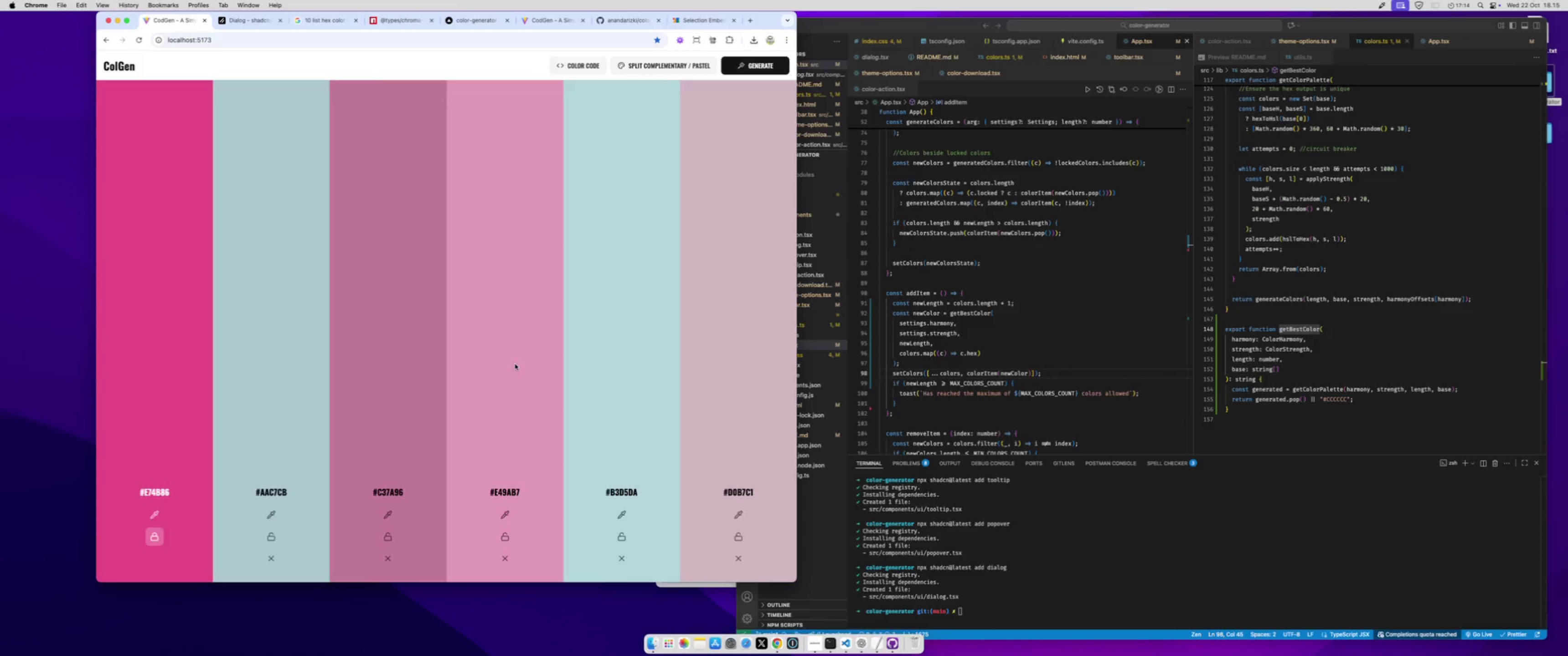 
key(Space)
 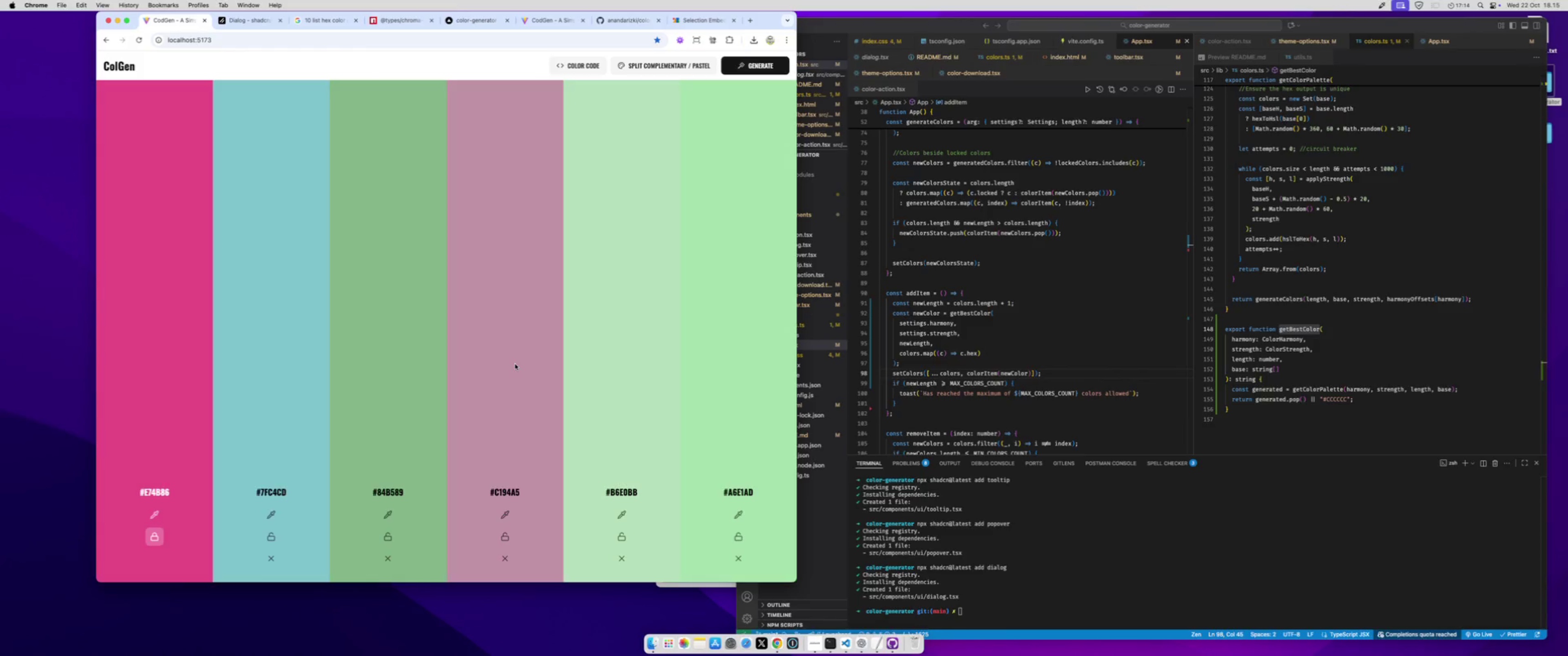 
key(Space)
 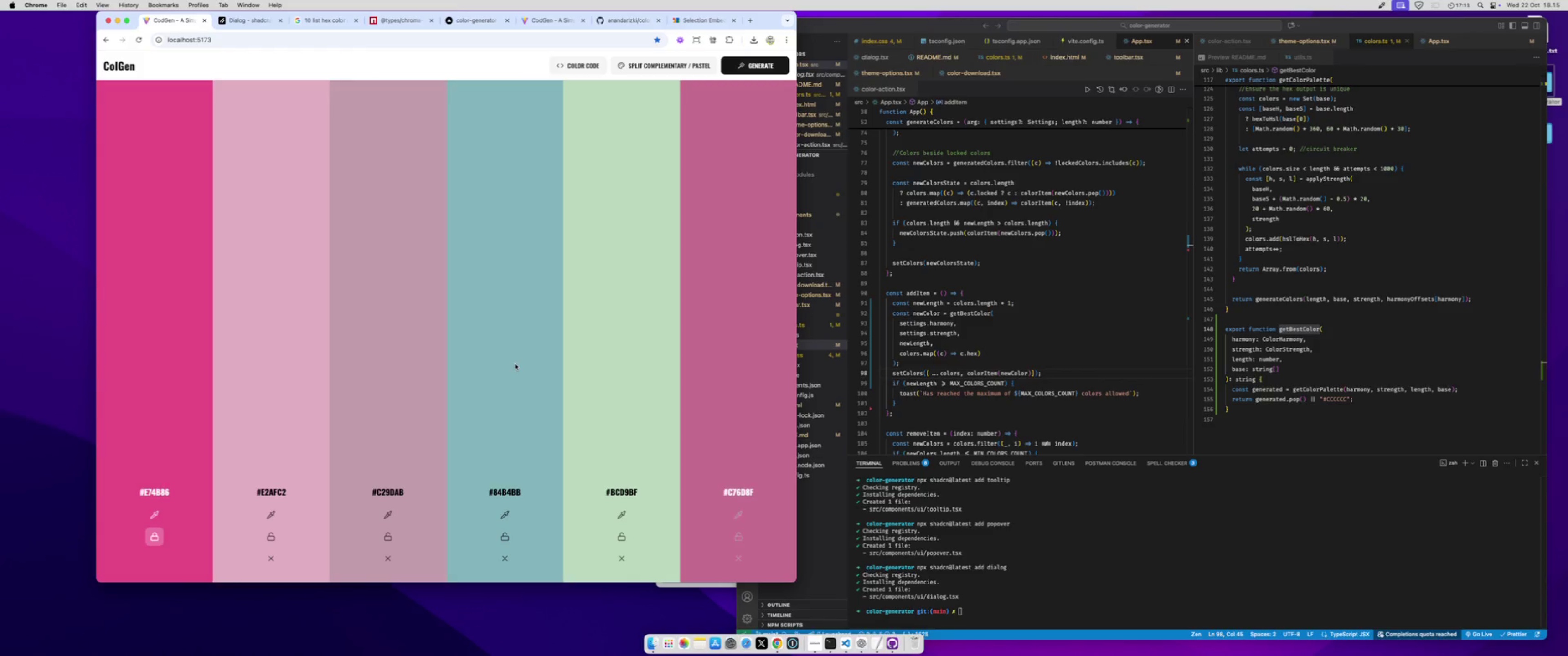 
key(Space)
 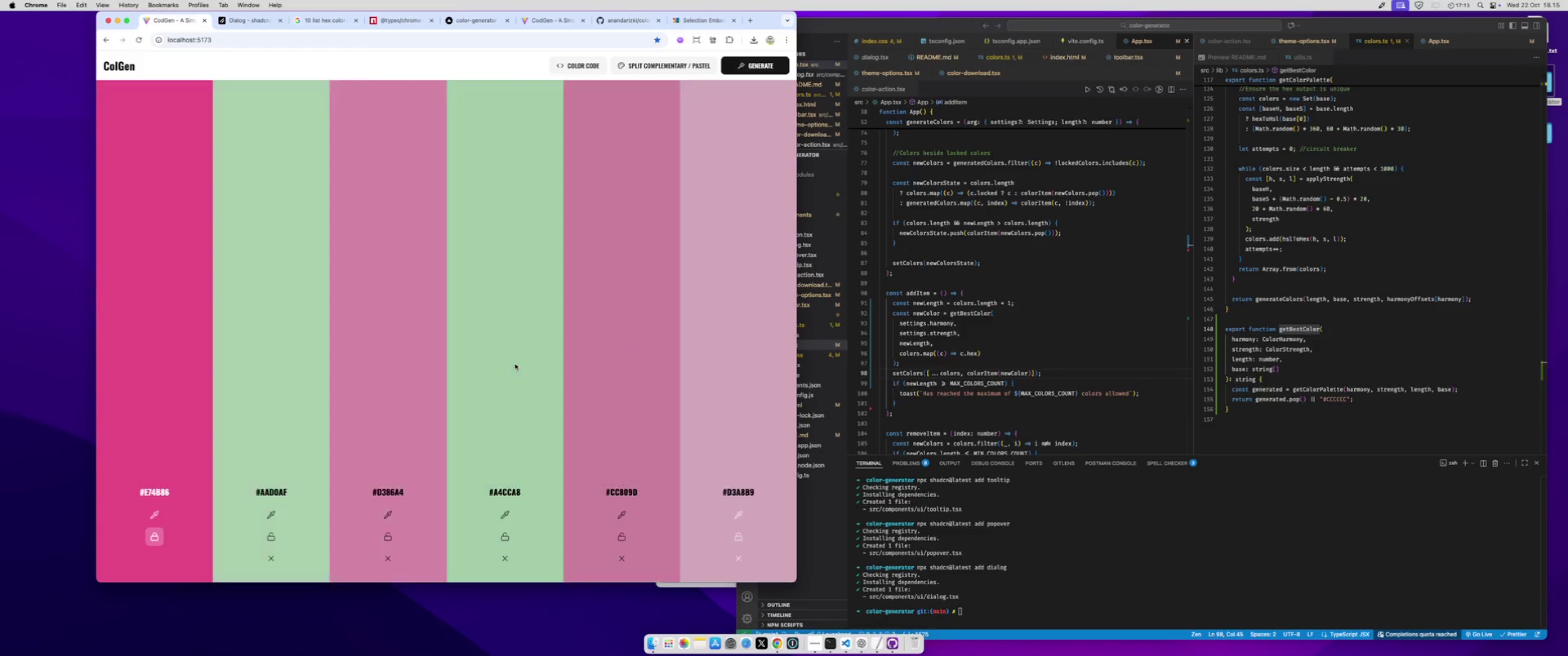 
key(Space)
 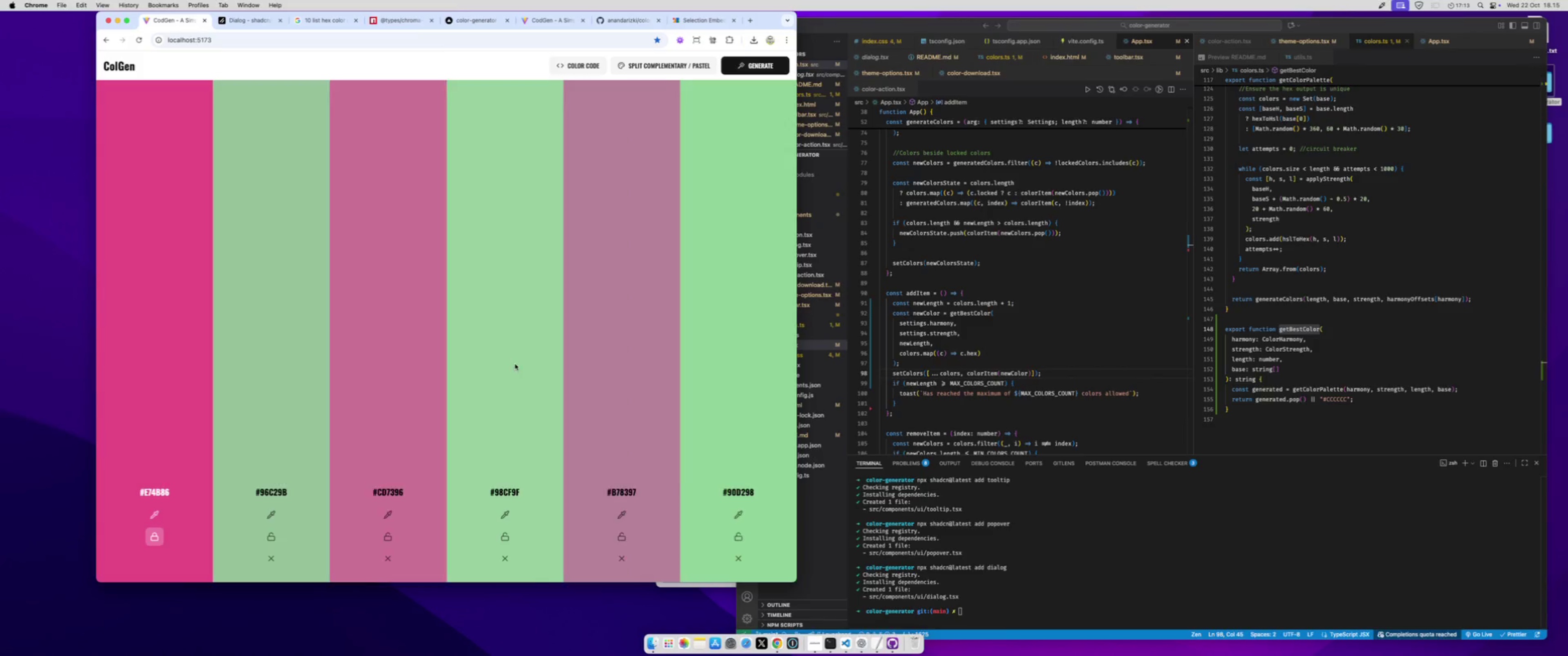 
key(Space)
 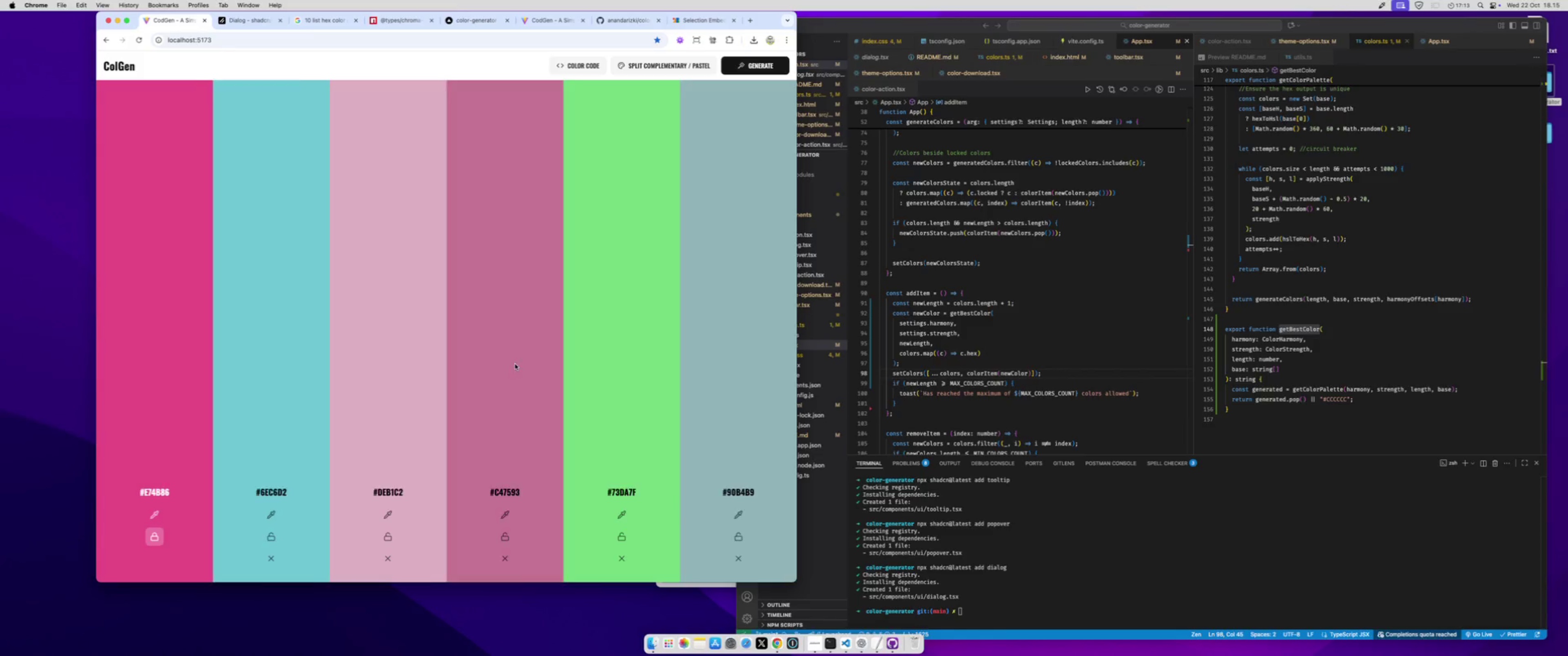 
key(Space)
 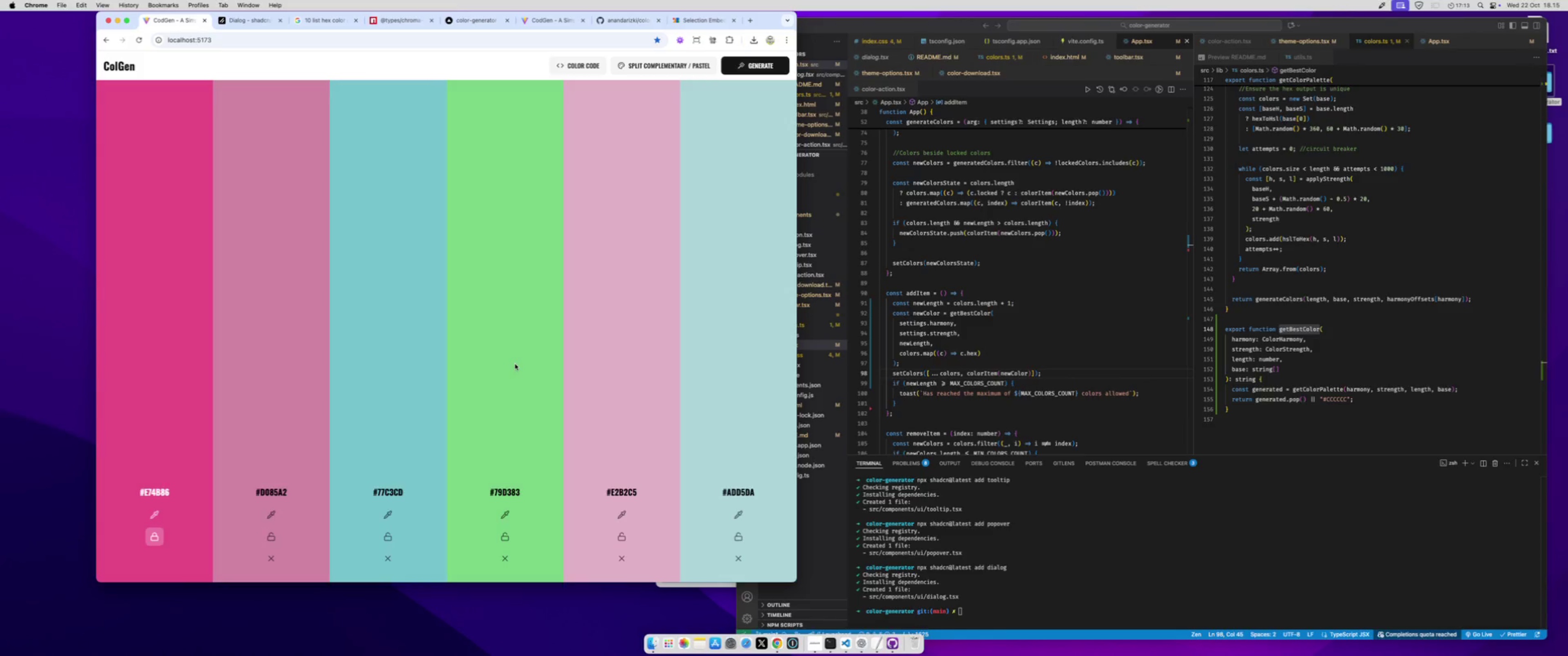 
key(Space)
 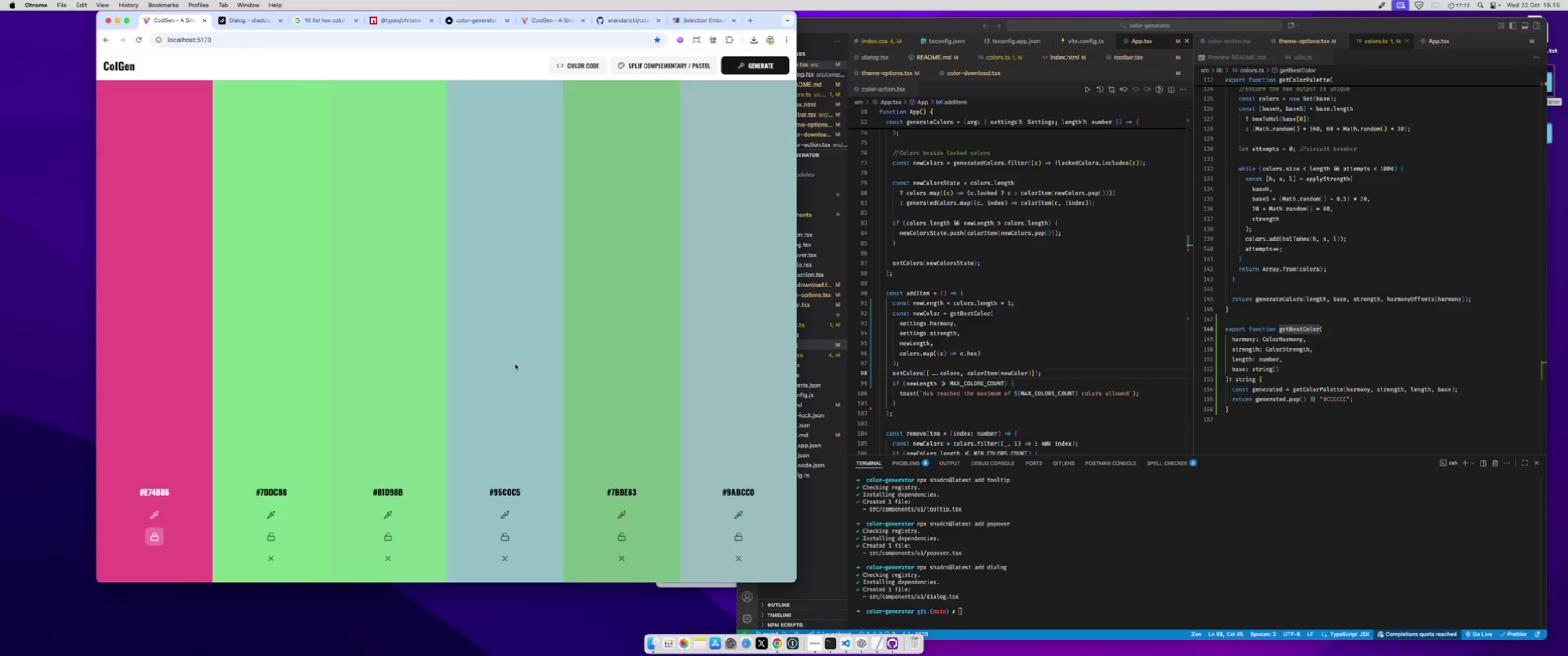 
key(Space)
 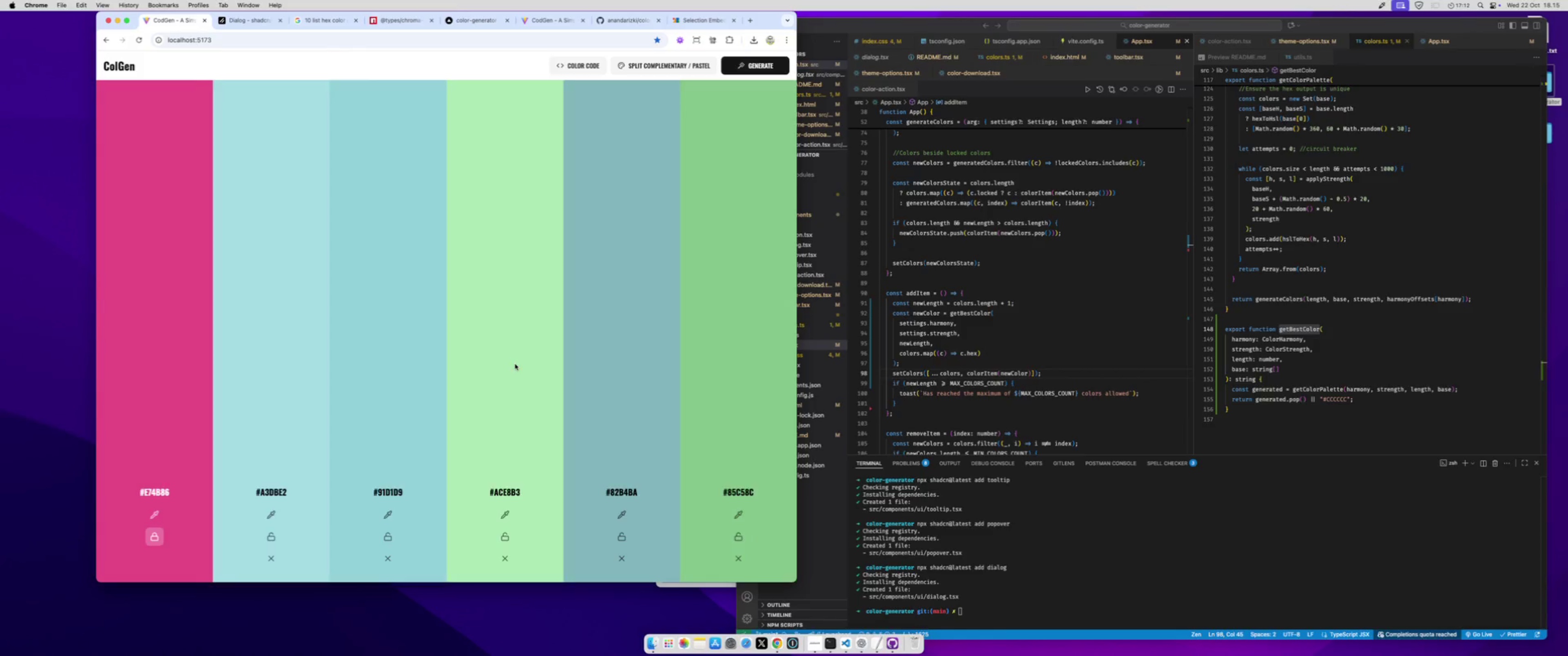 
key(Space)
 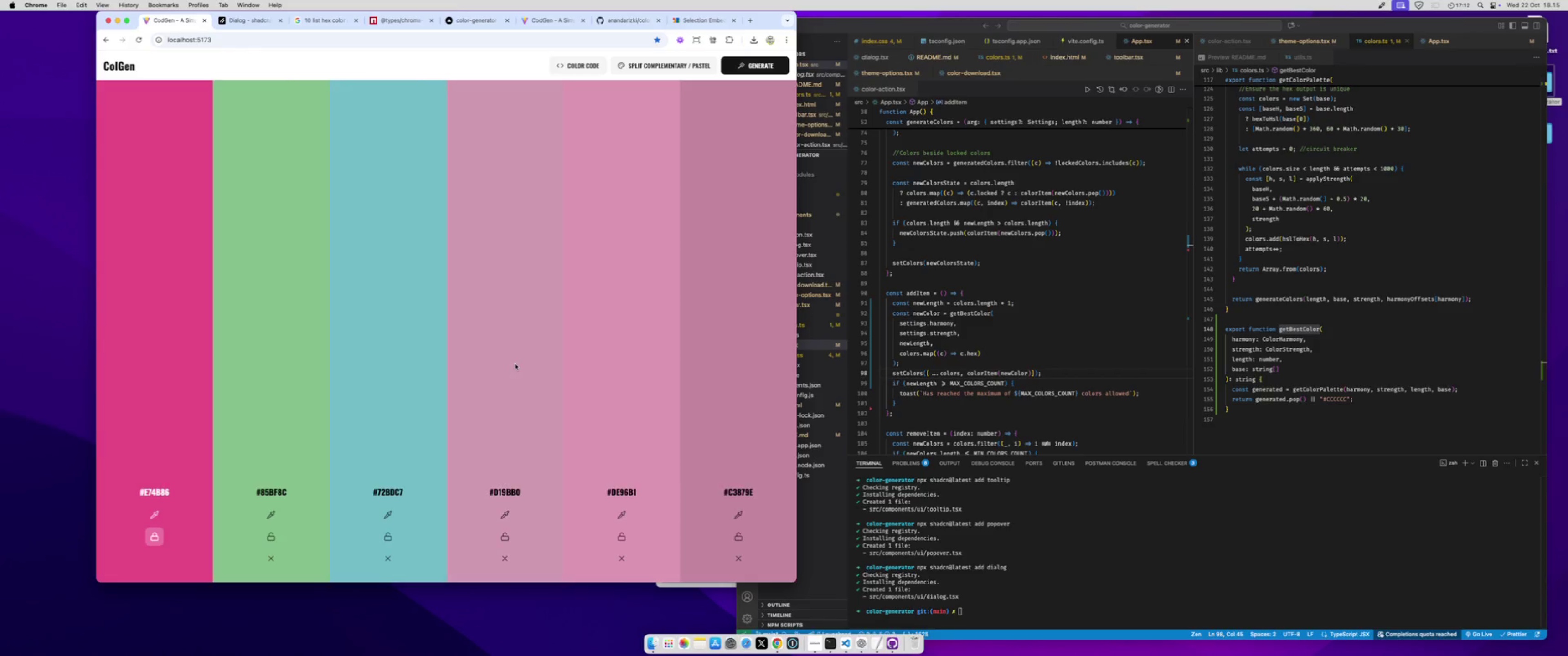 
key(Space)
 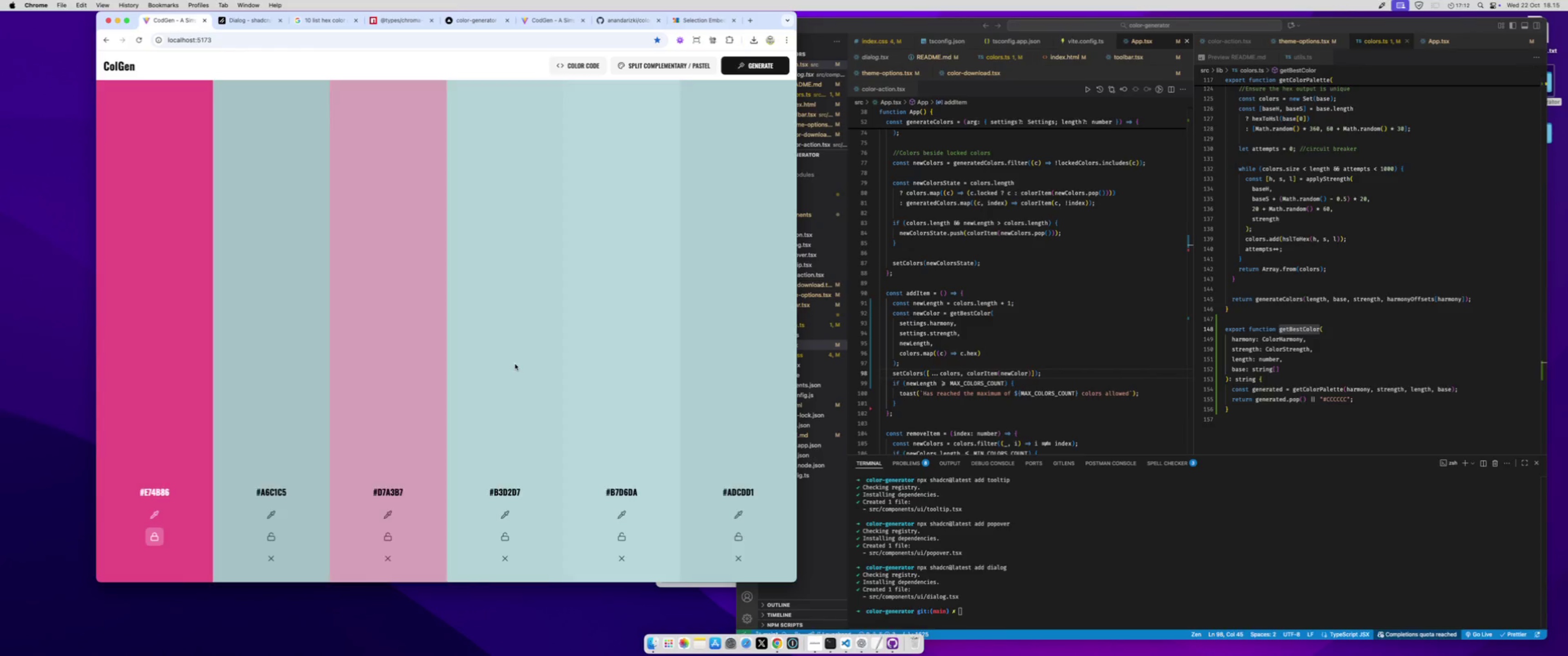 
key(Space)
 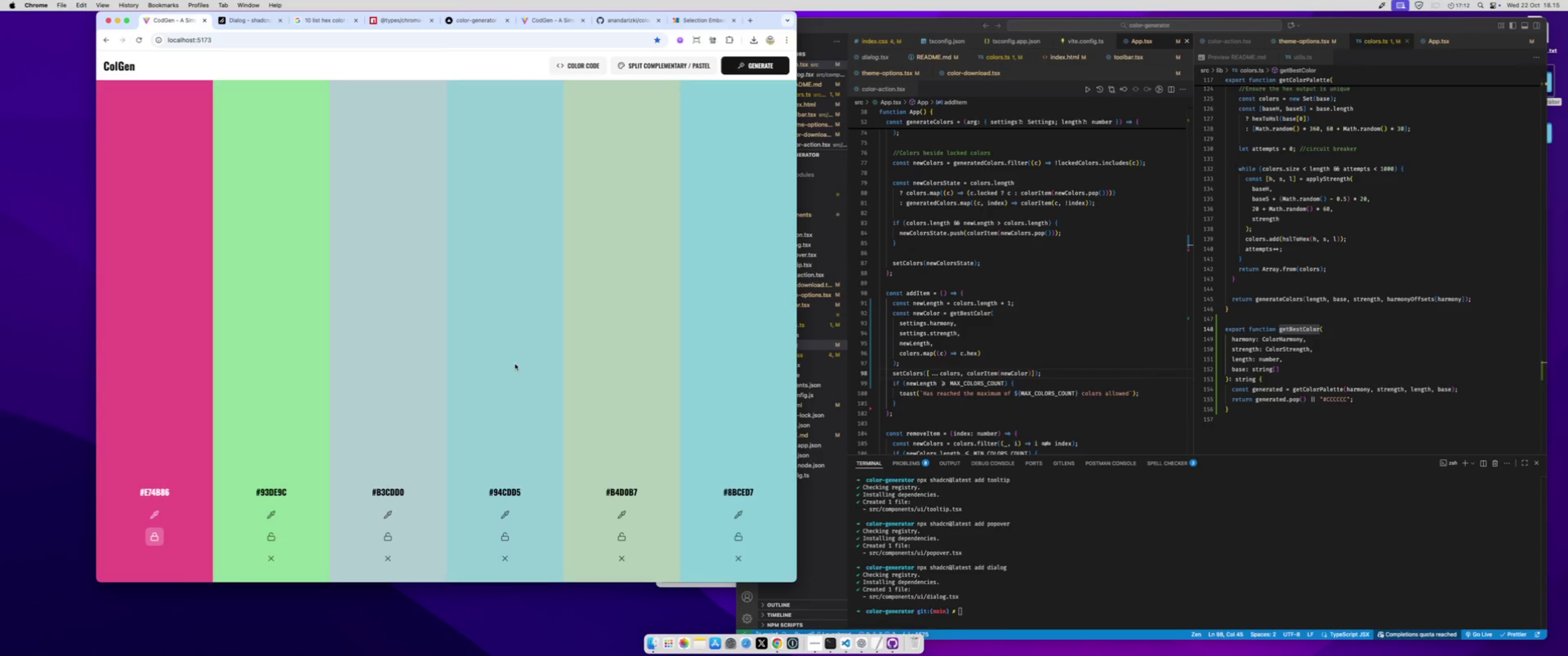 
key(Space)
 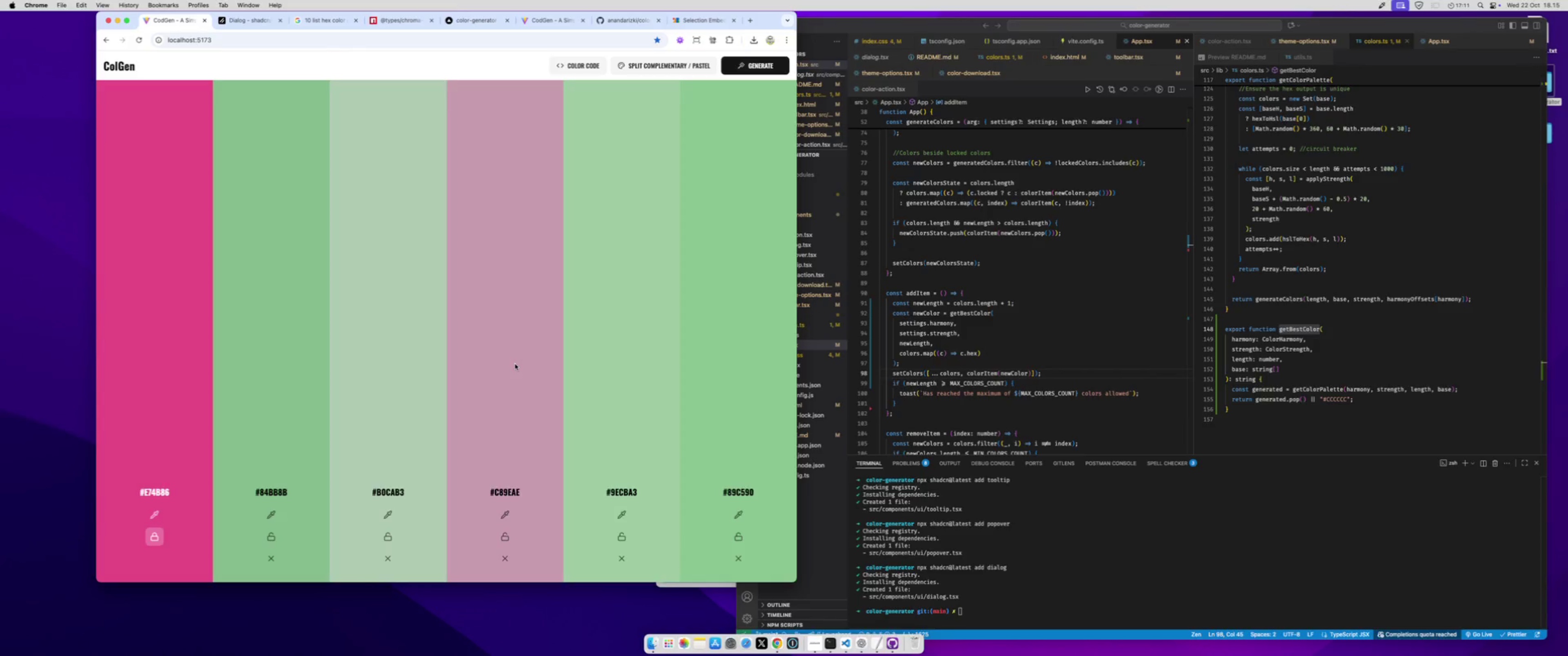 
key(Space)
 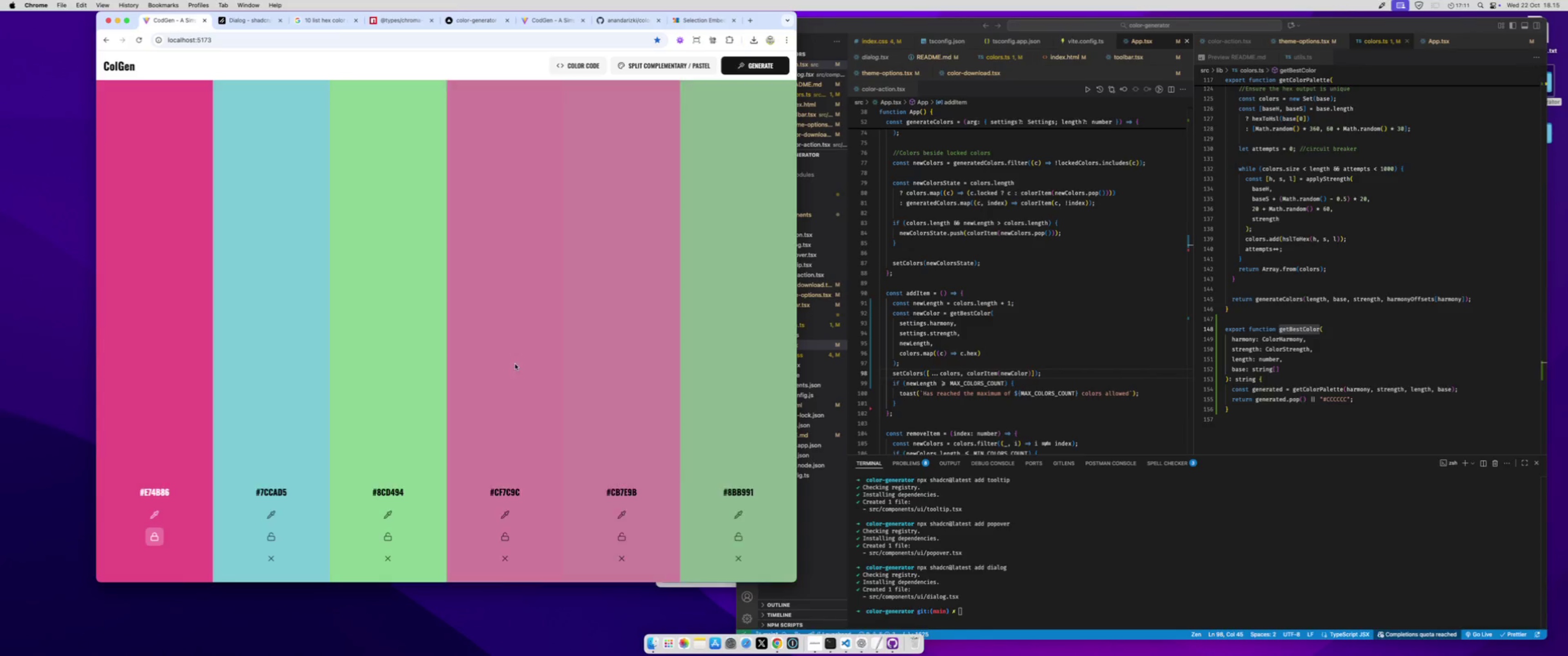 
key(Space)
 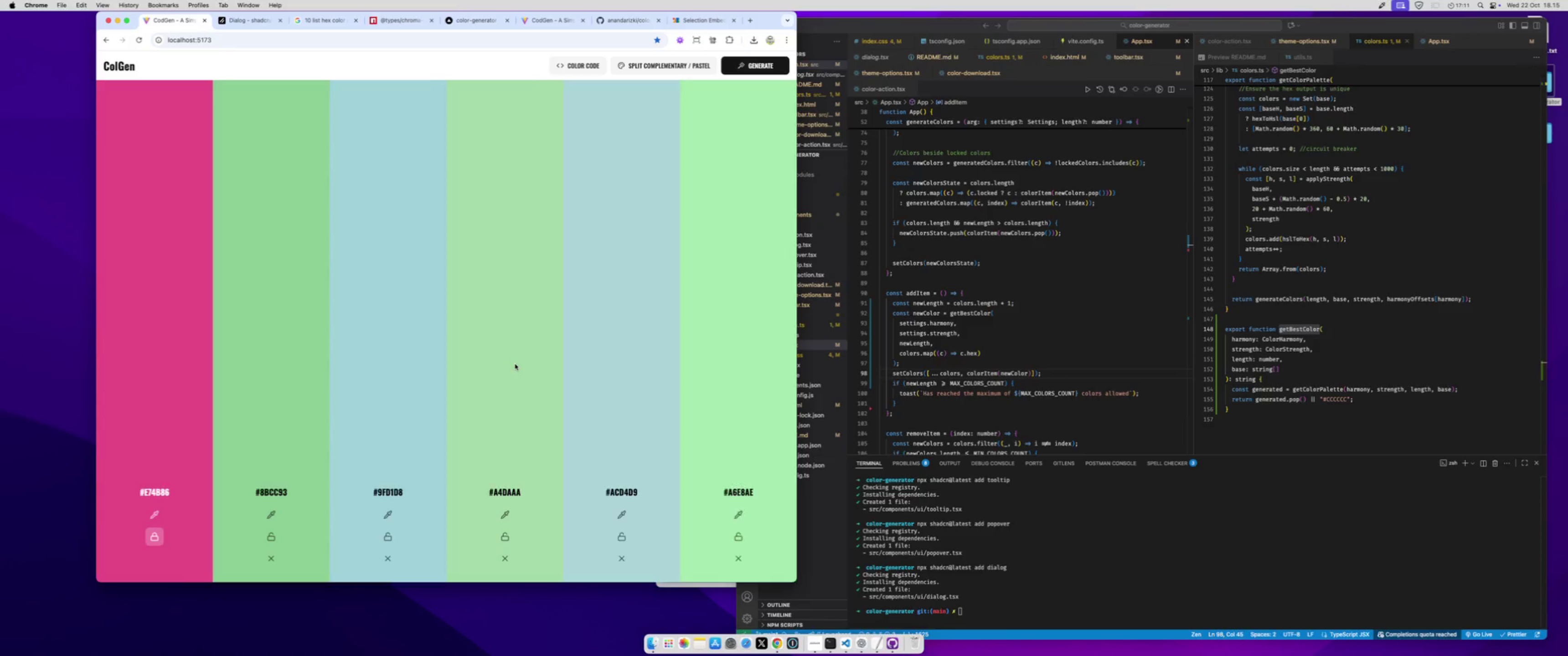 
key(Space)
 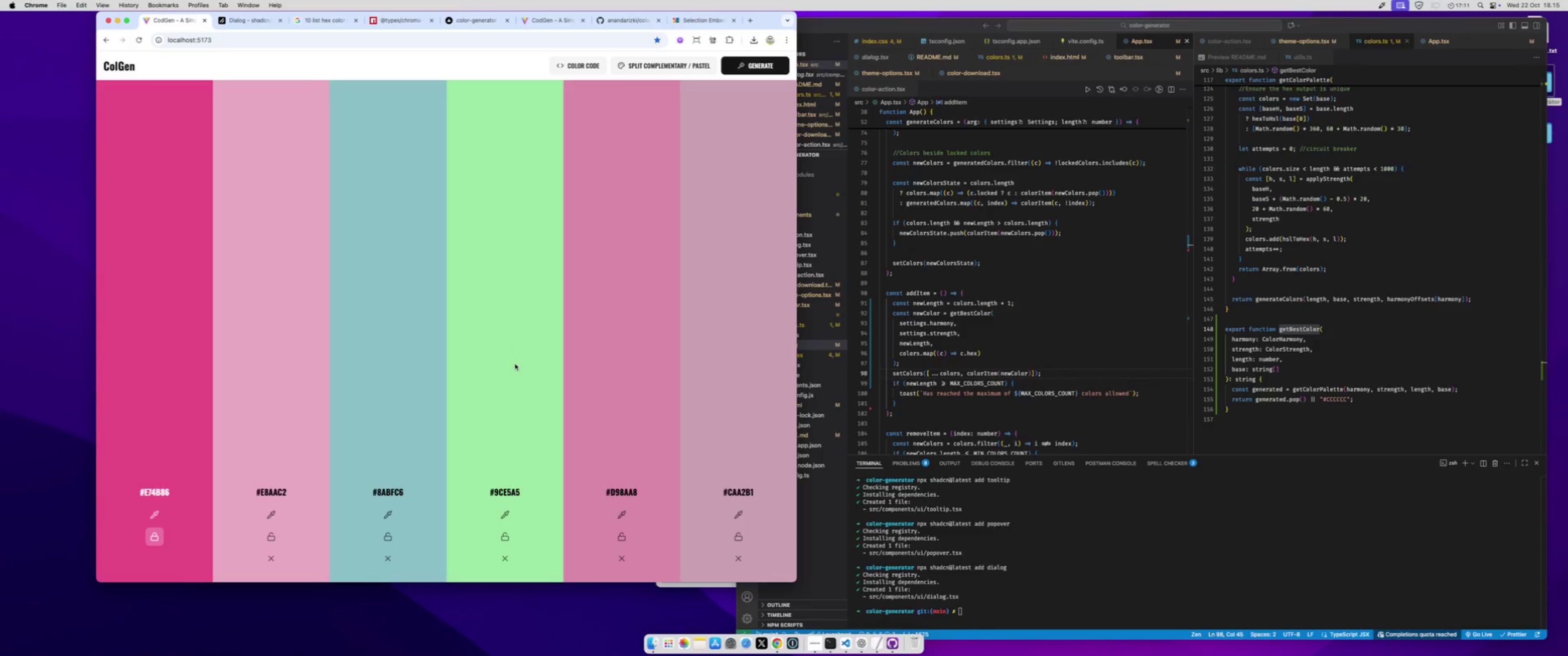 
key(Space)
 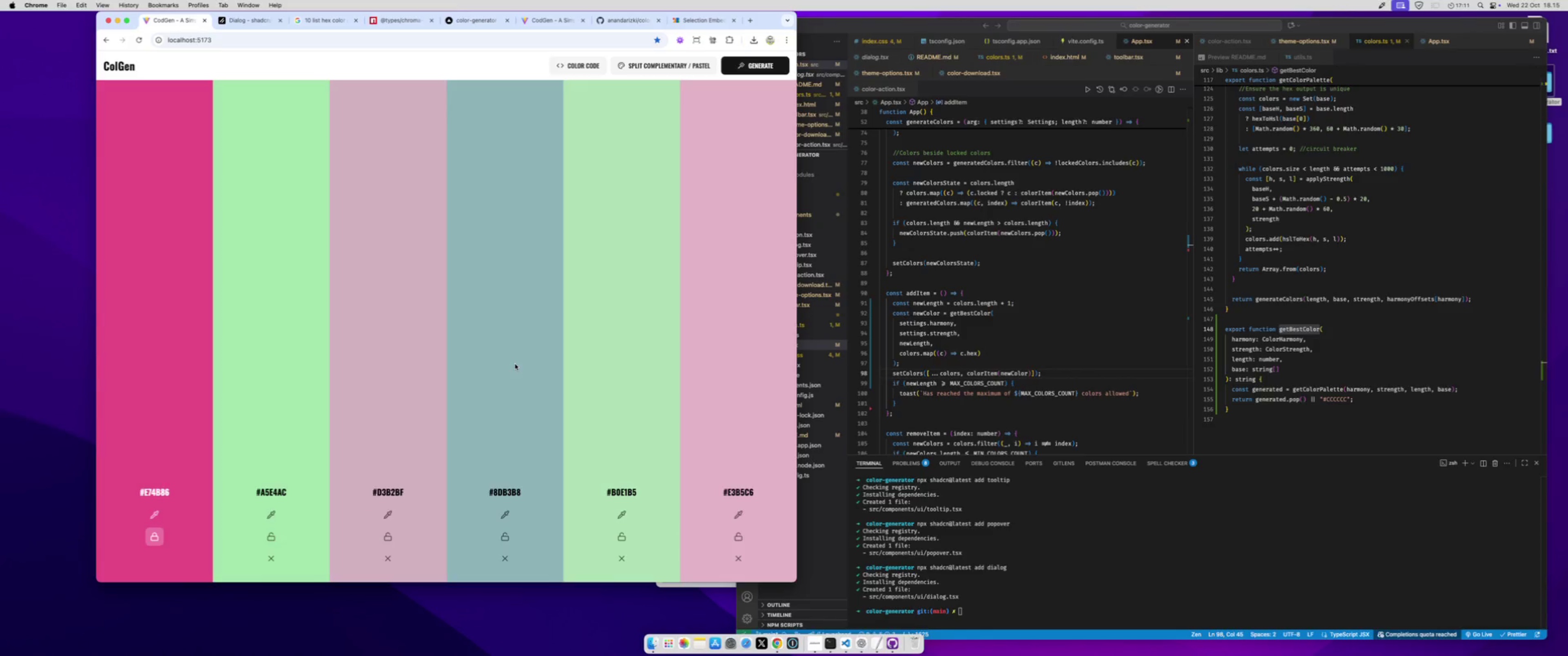 
key(Space)
 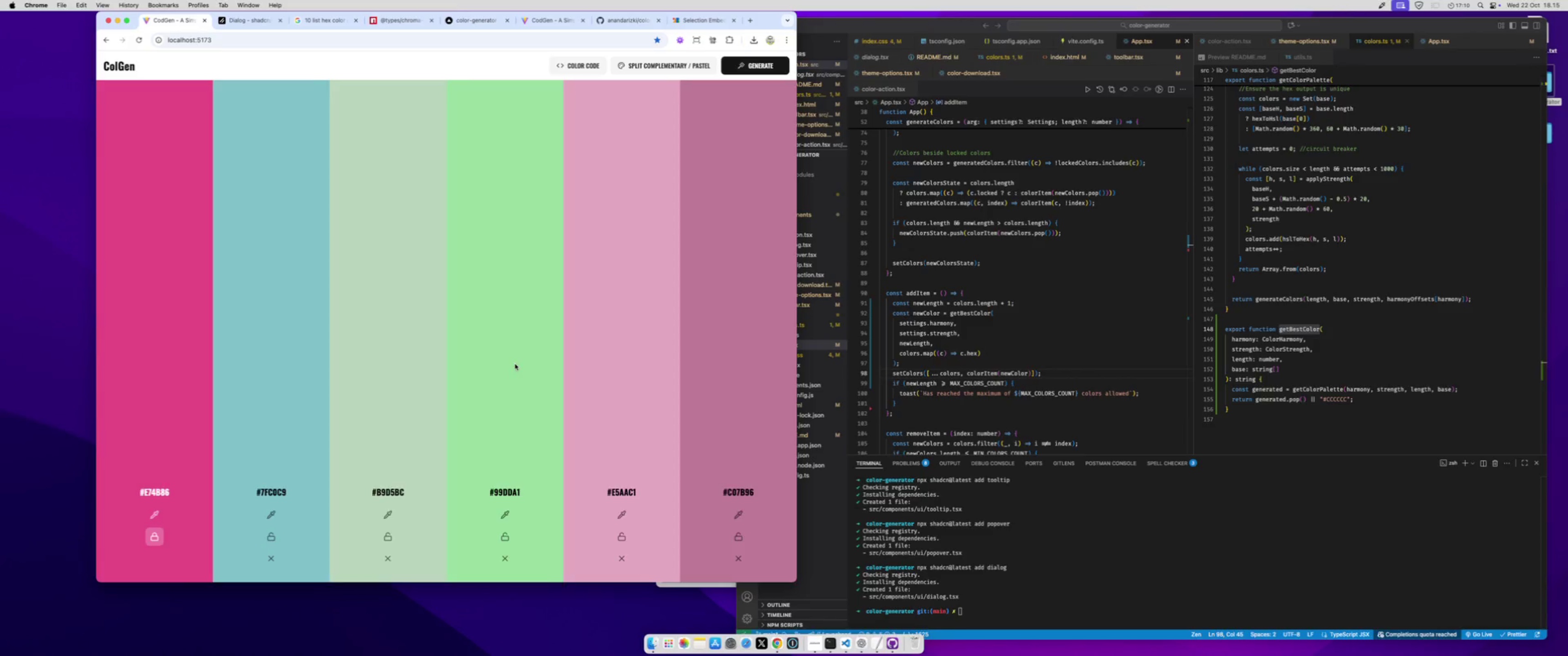 
key(Space)
 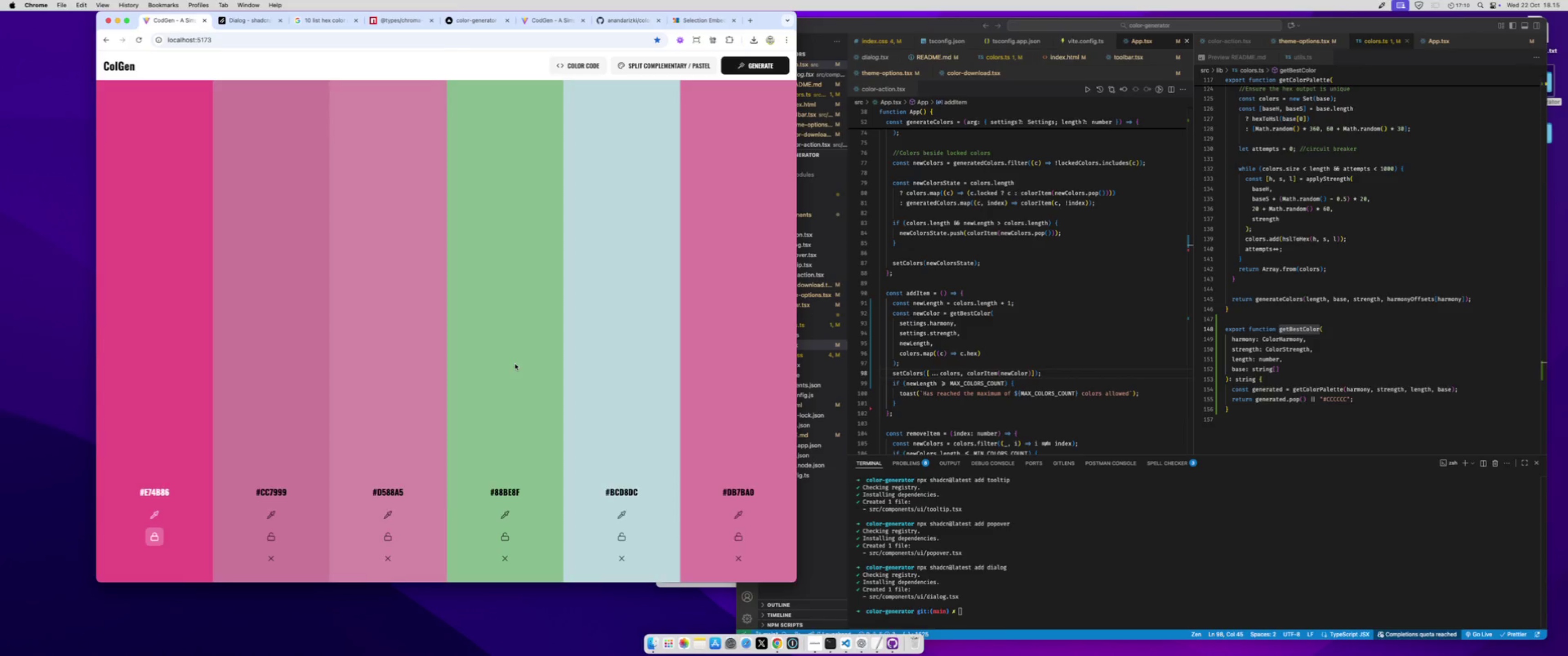 
key(Space)
 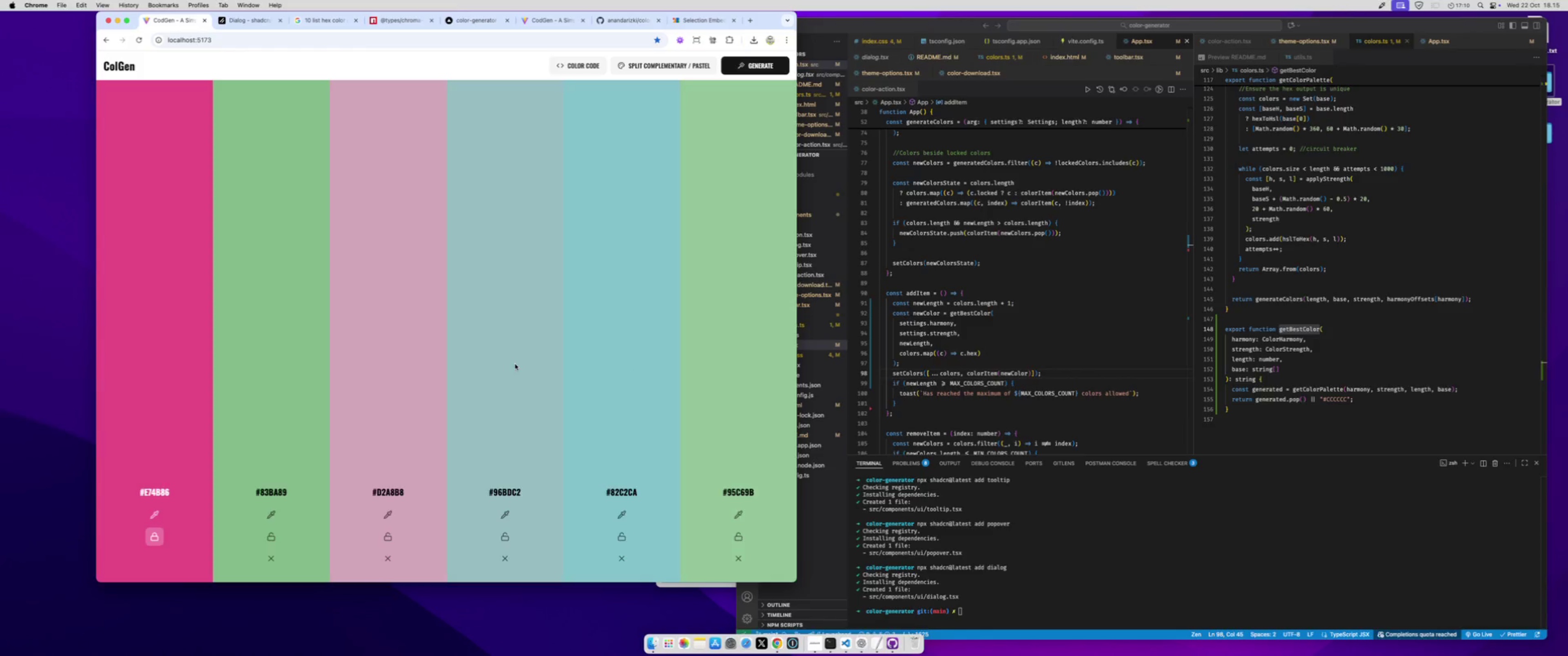 
key(Space)
 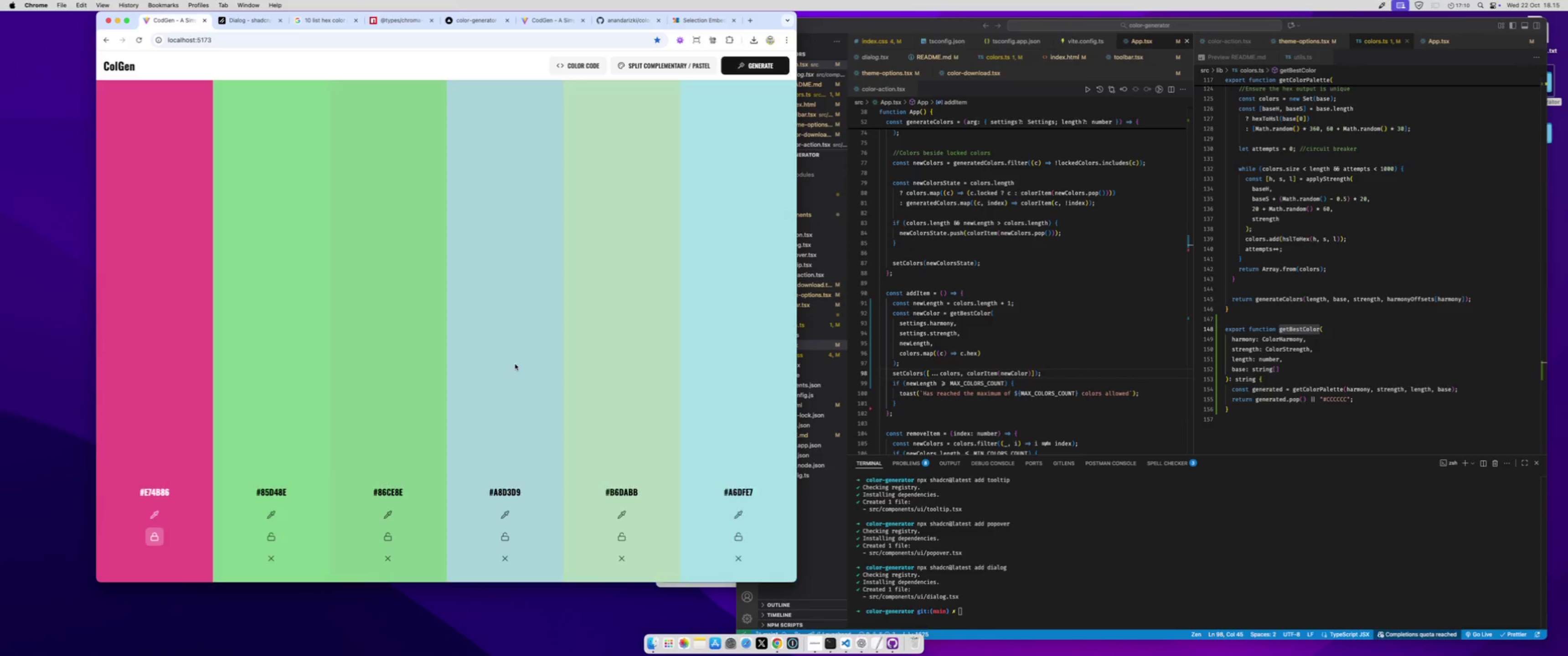 
key(Space)
 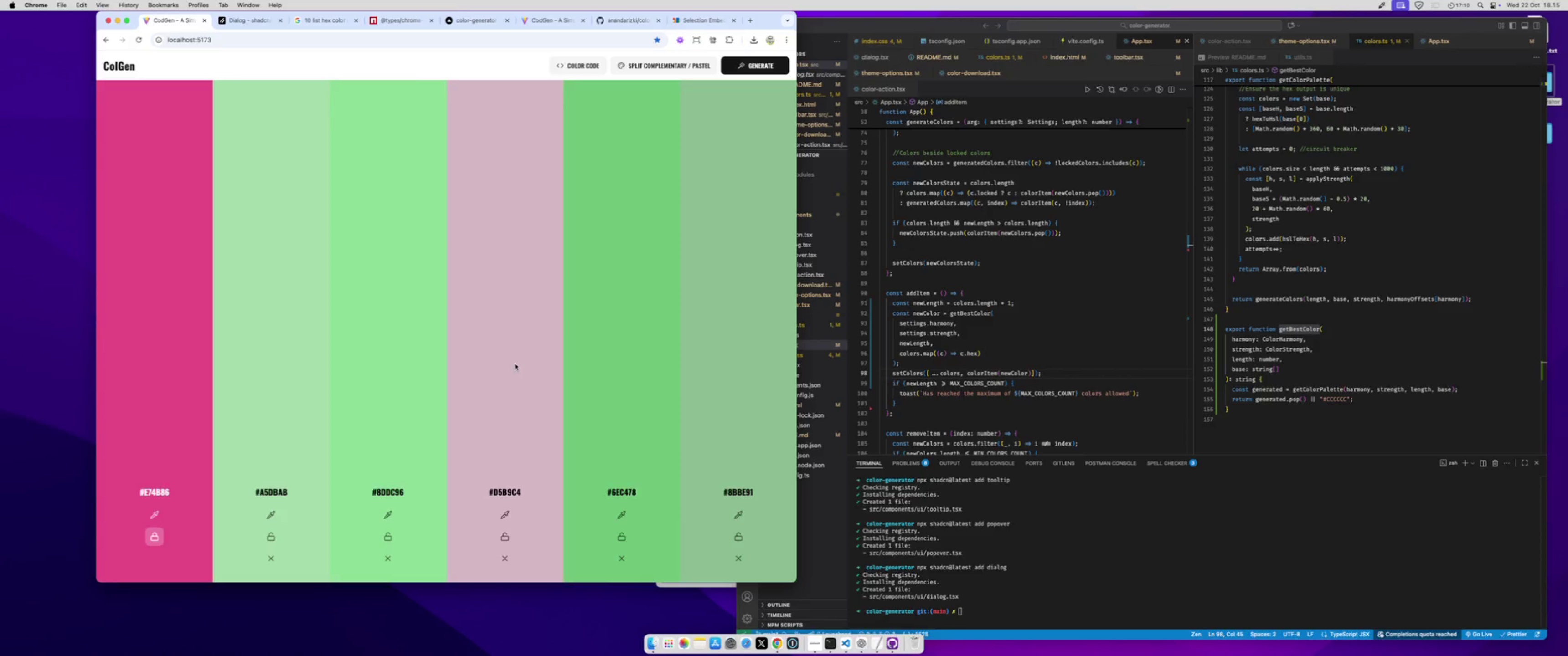 
key(Space)
 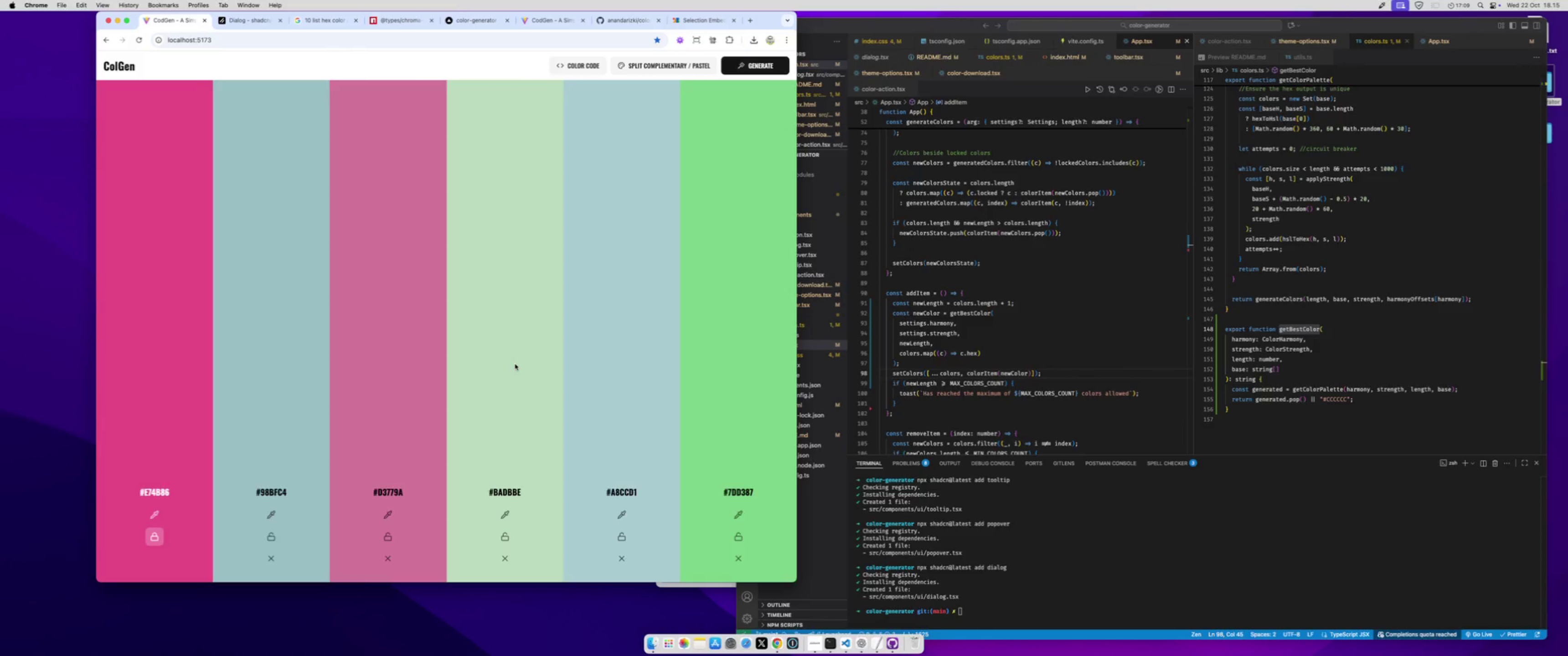 
key(Space)
 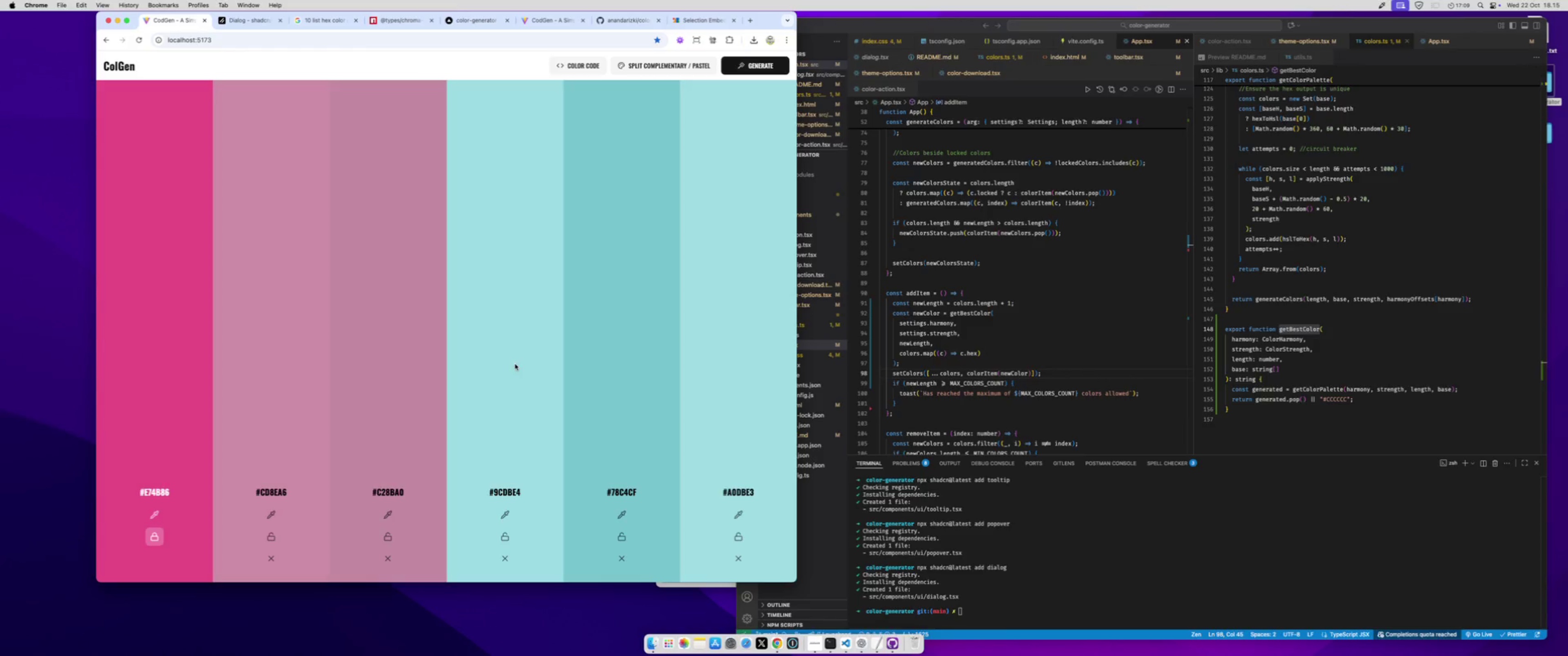 
key(Space)
 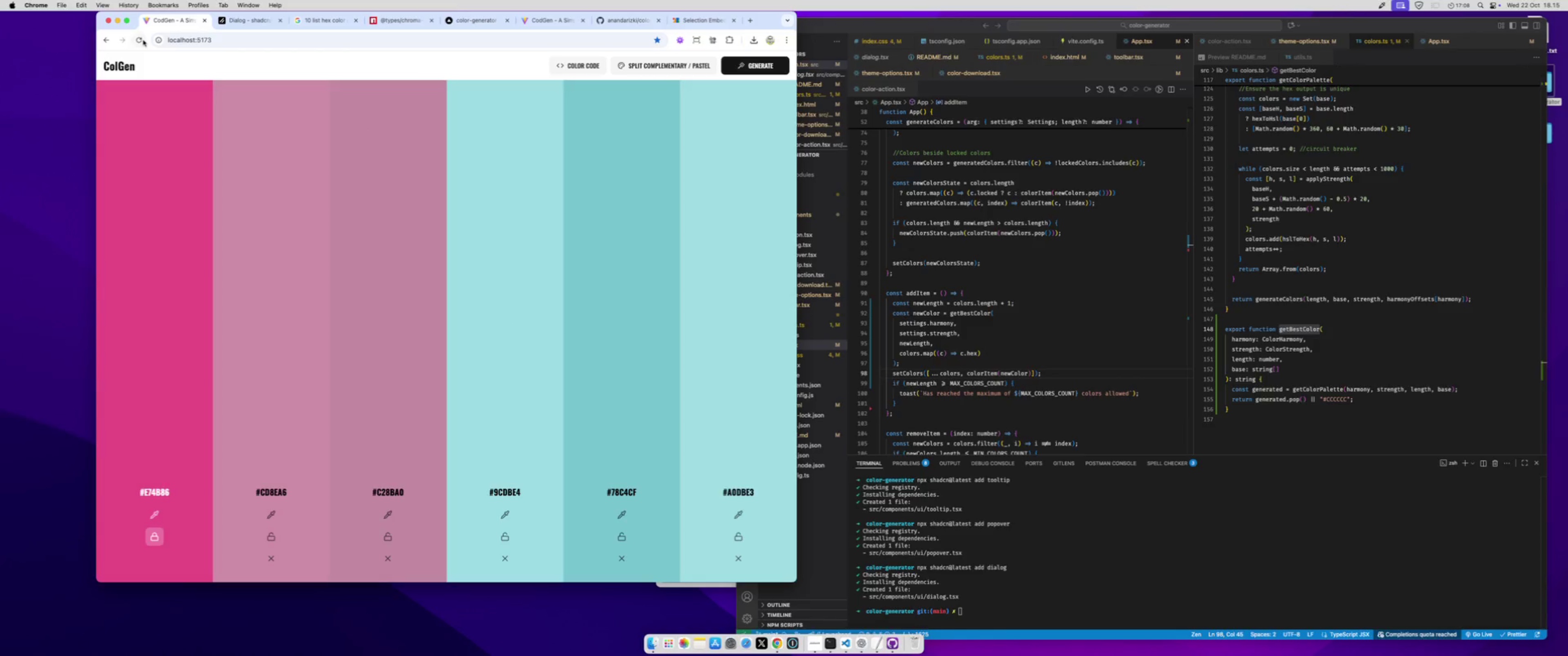 
left_click([143, 40])
 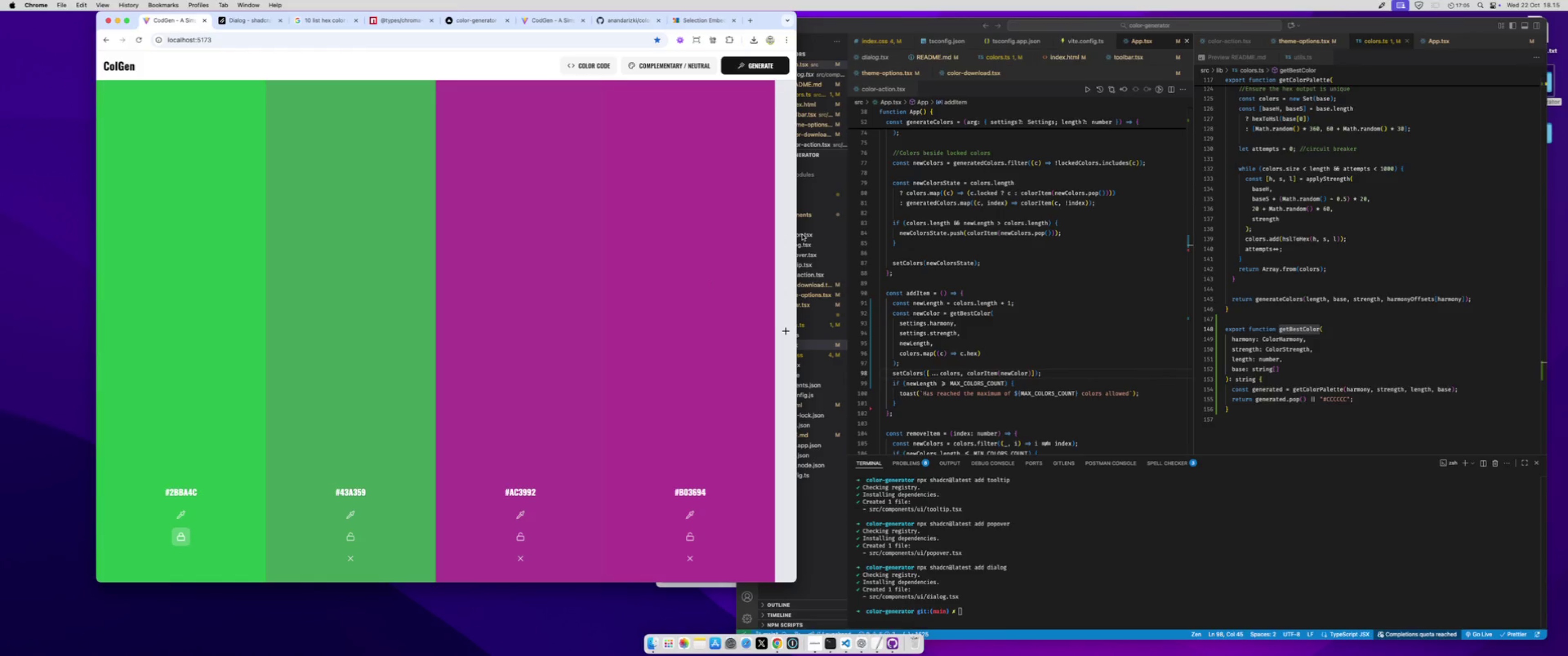 
left_click([1066, 178])
 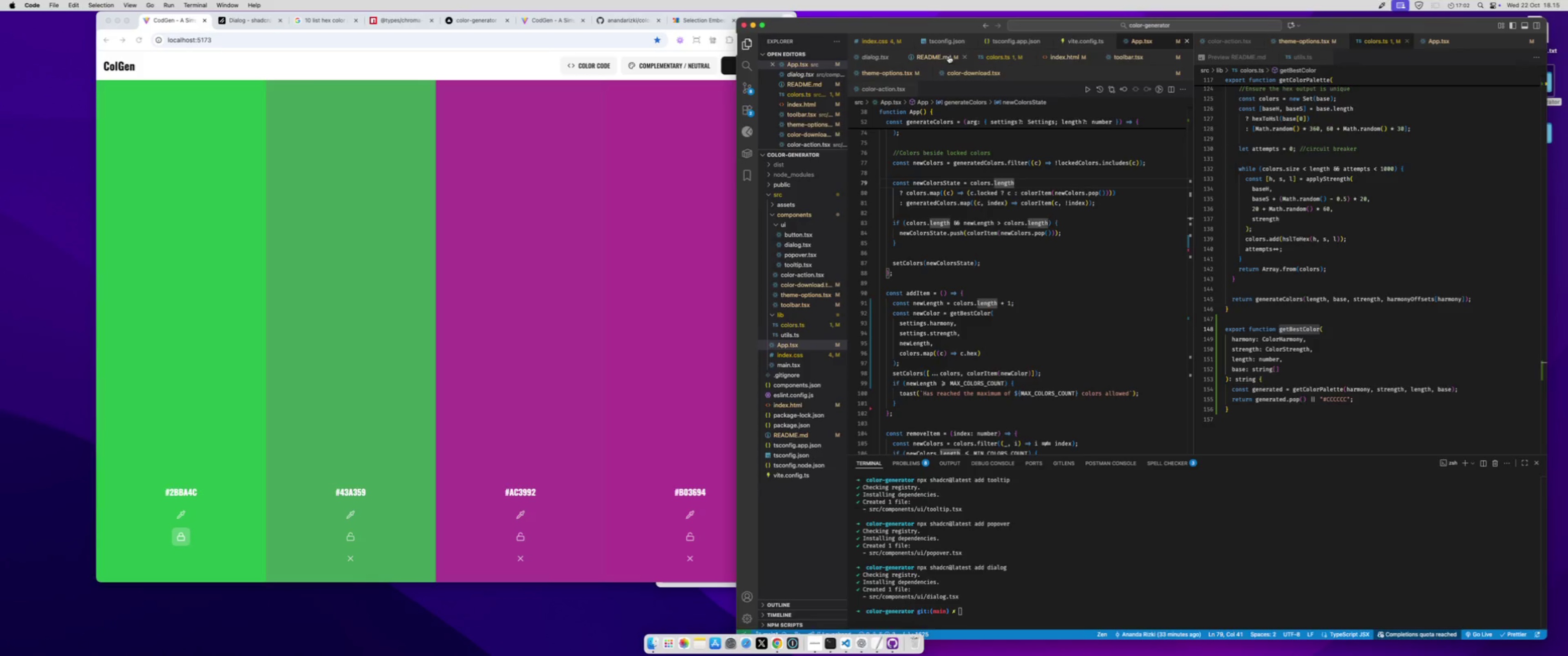 
left_click([555, 294])
 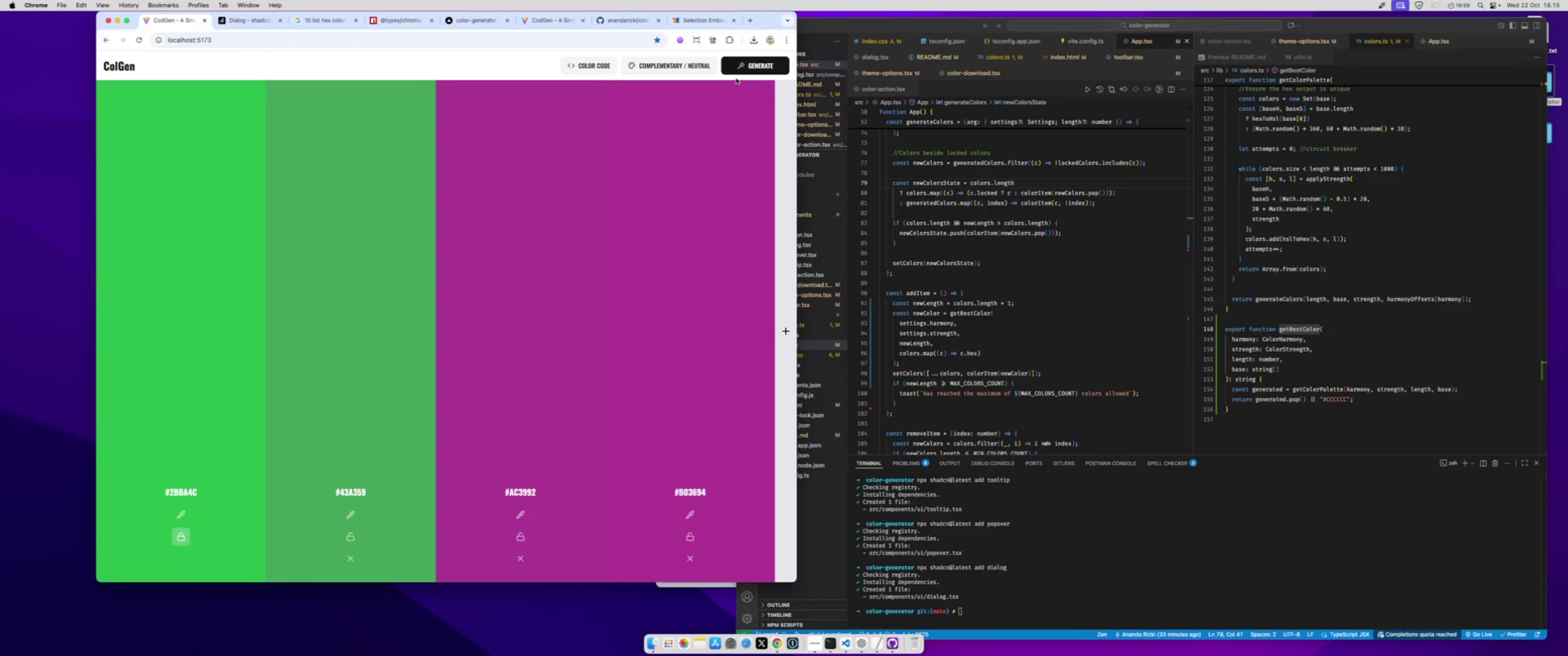 
left_click([743, 67])
 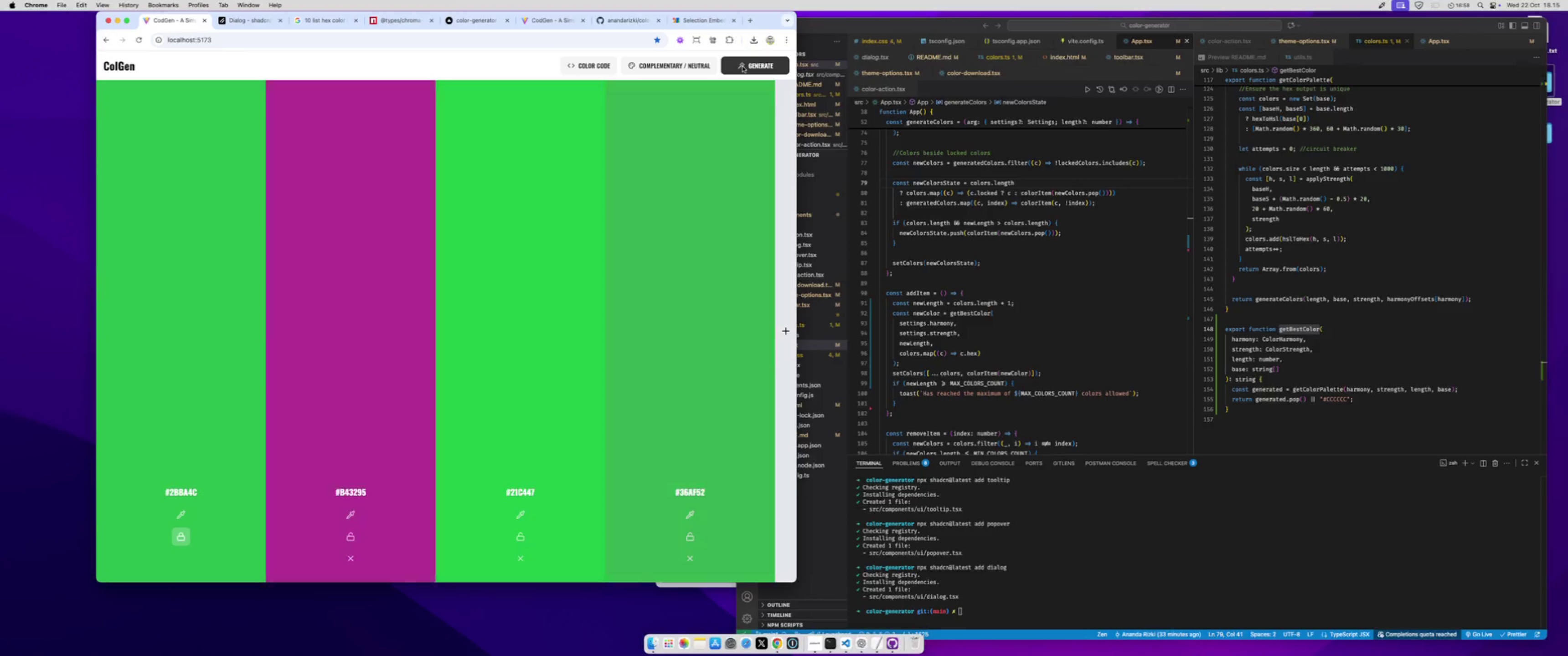 
left_click([743, 67])
 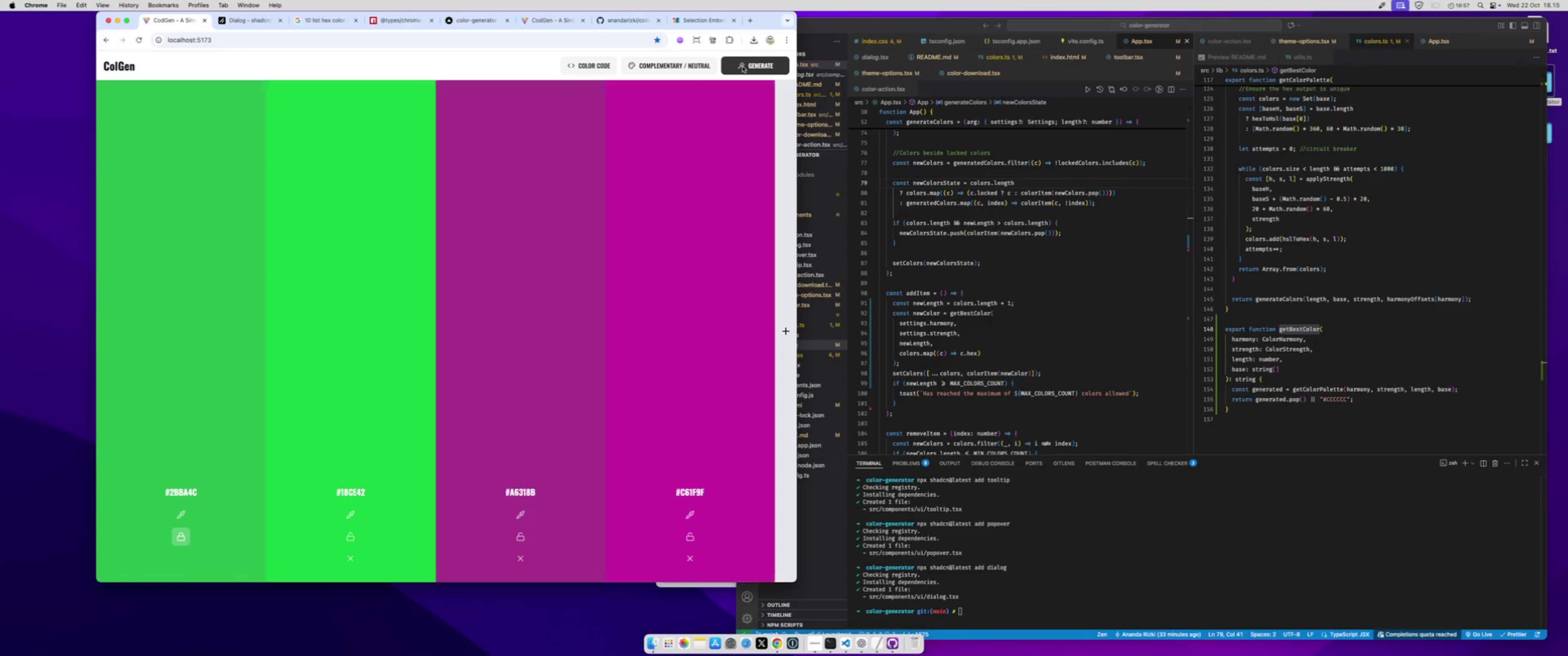 
left_click([743, 67])
 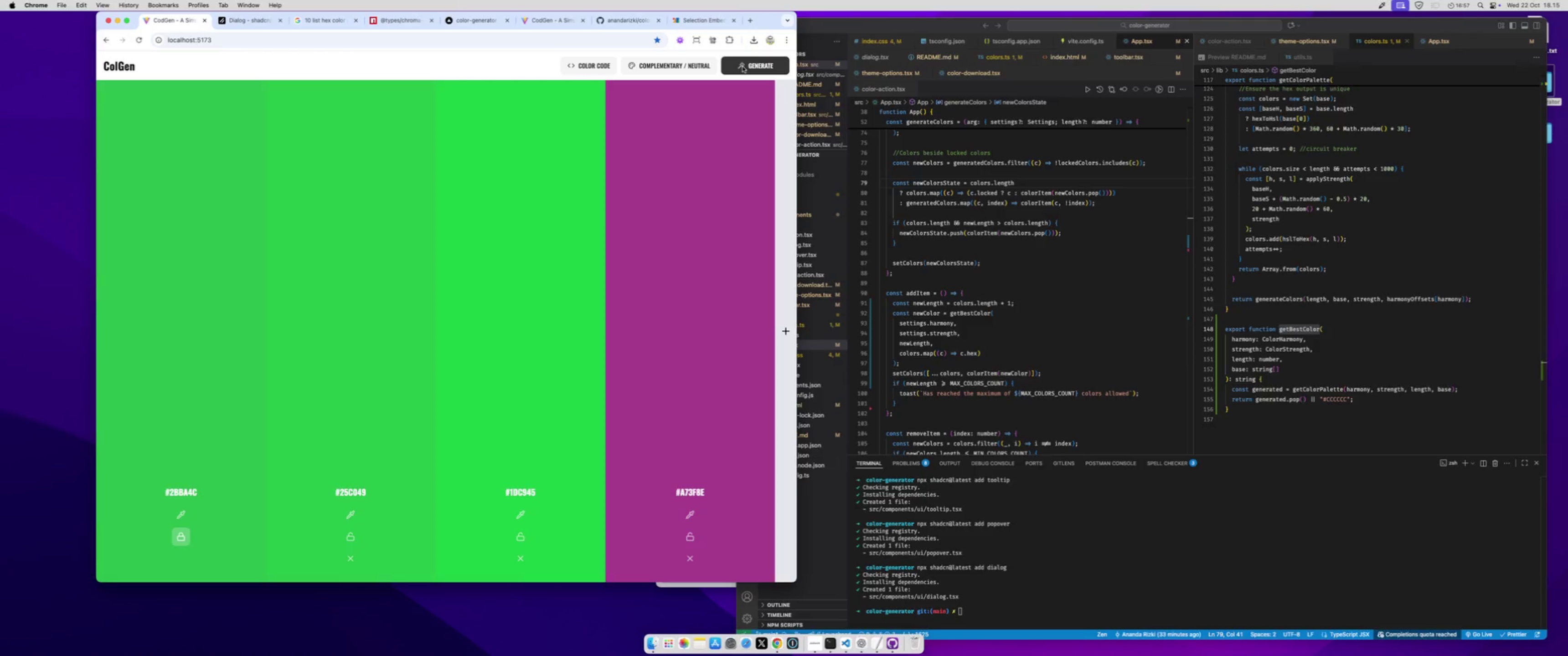 
left_click([743, 67])
 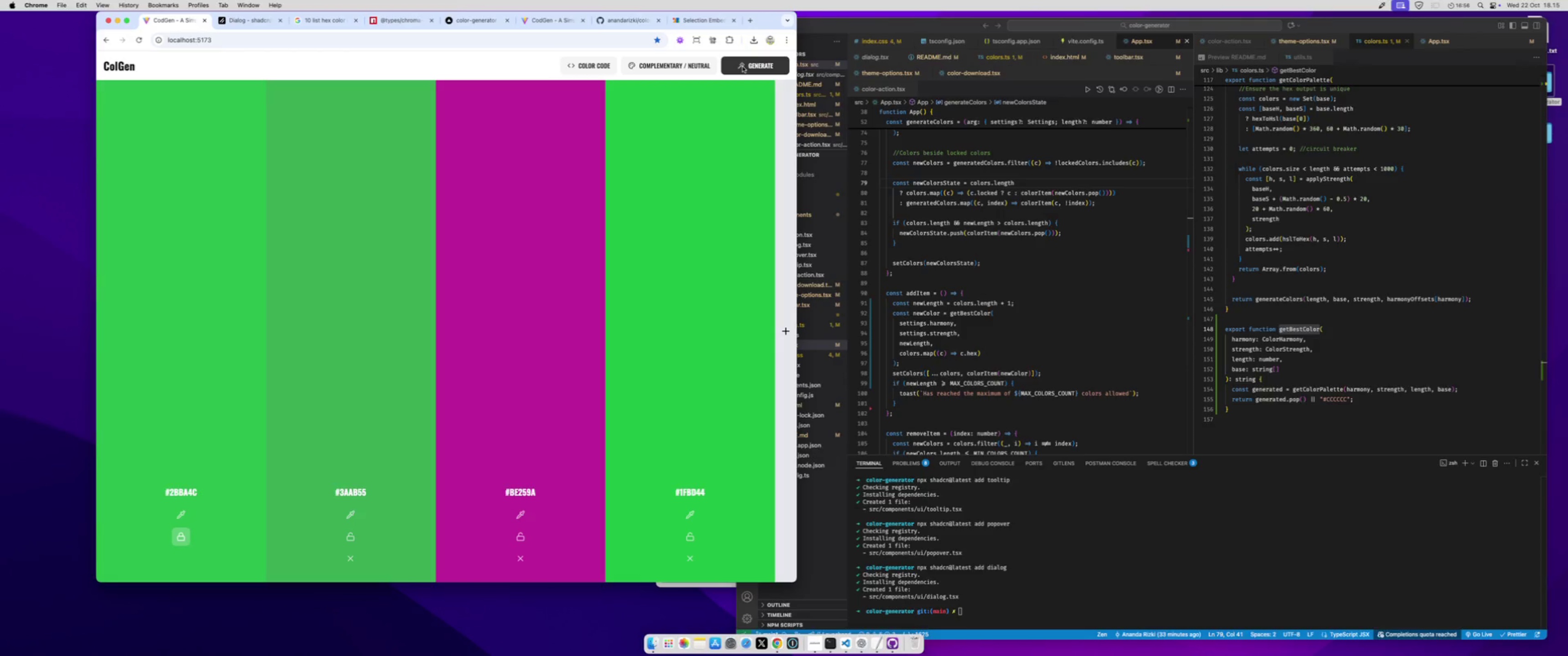 
left_click([743, 67])
 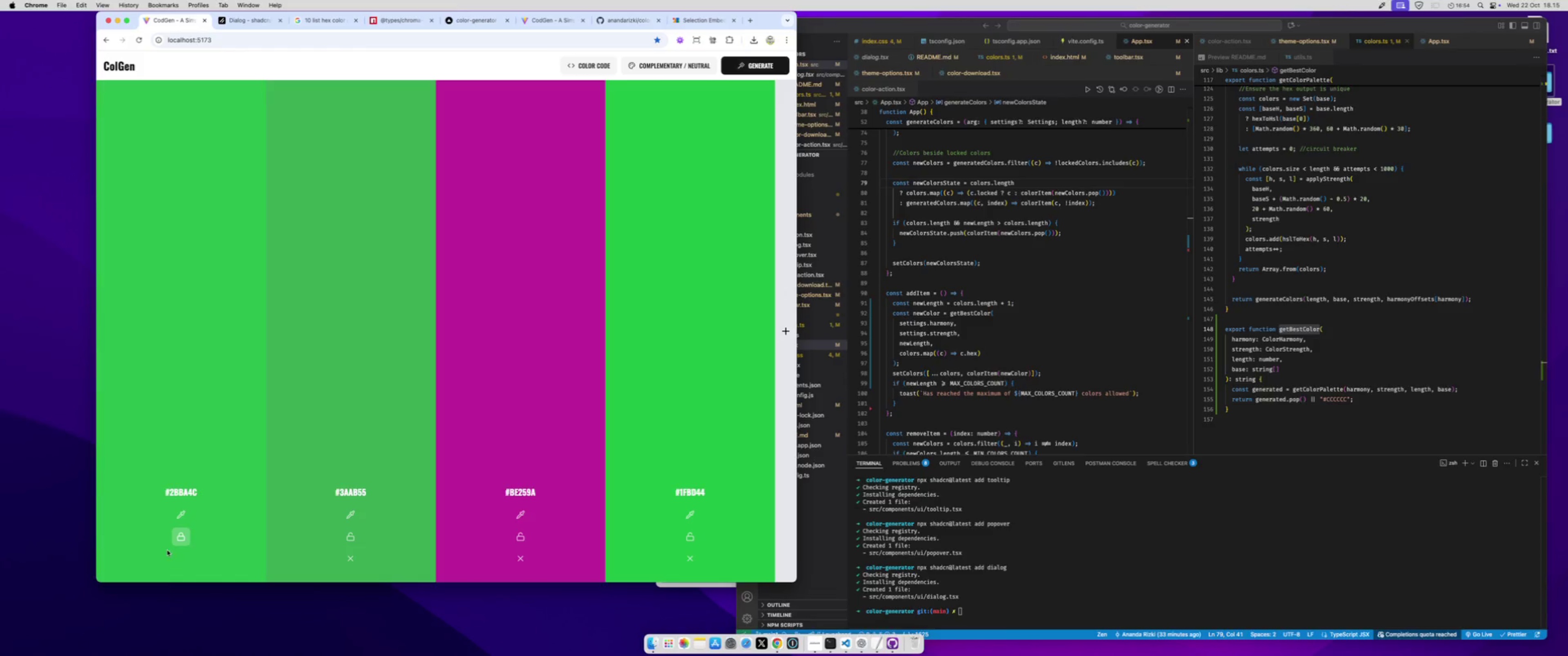 
left_click([181, 538])
 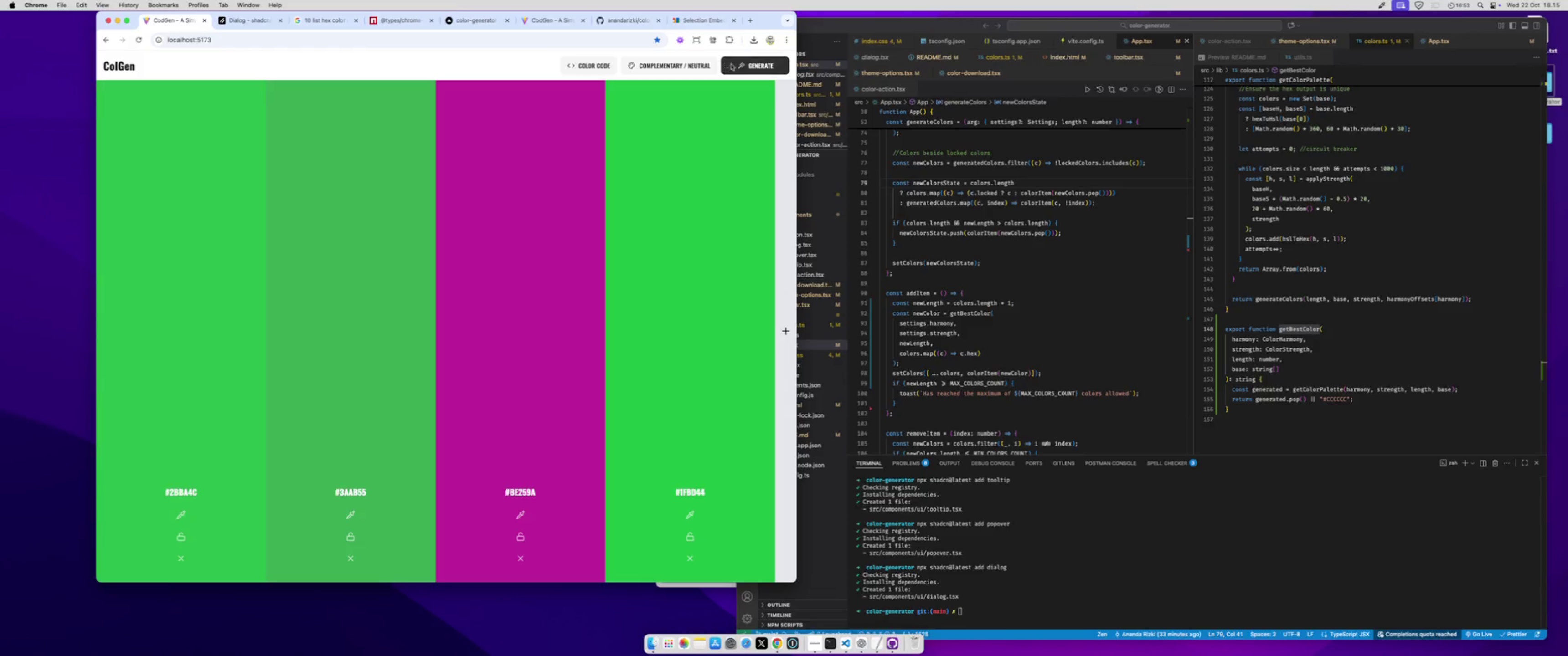 
left_click([736, 64])
 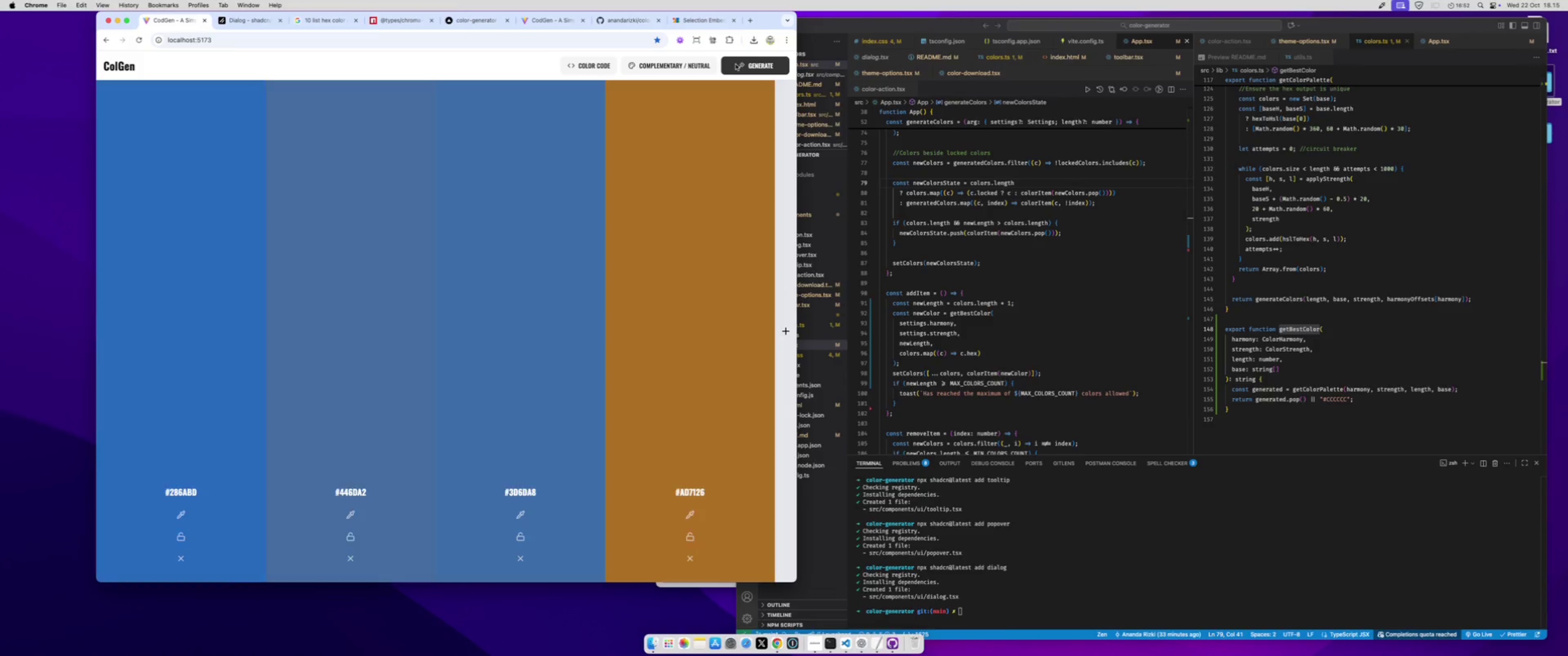 
left_click([736, 64])
 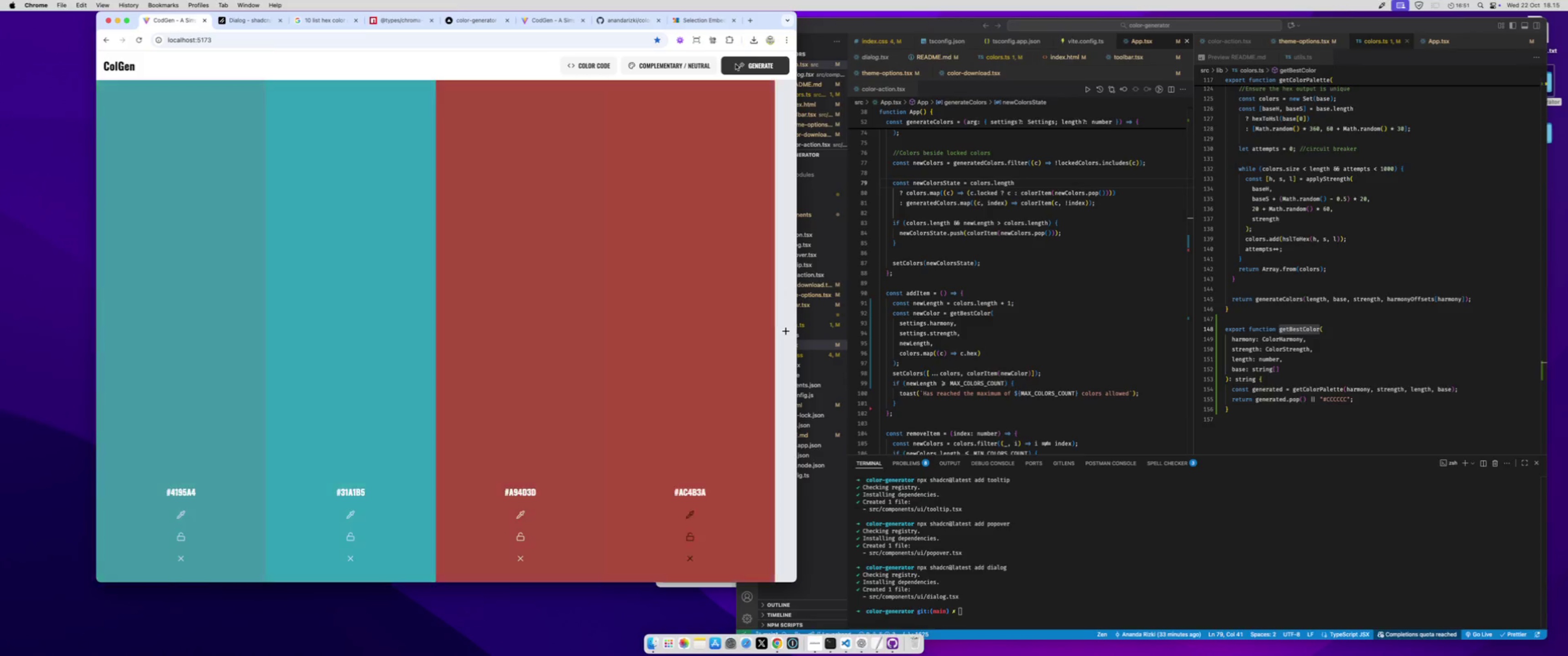 
left_click([736, 64])
 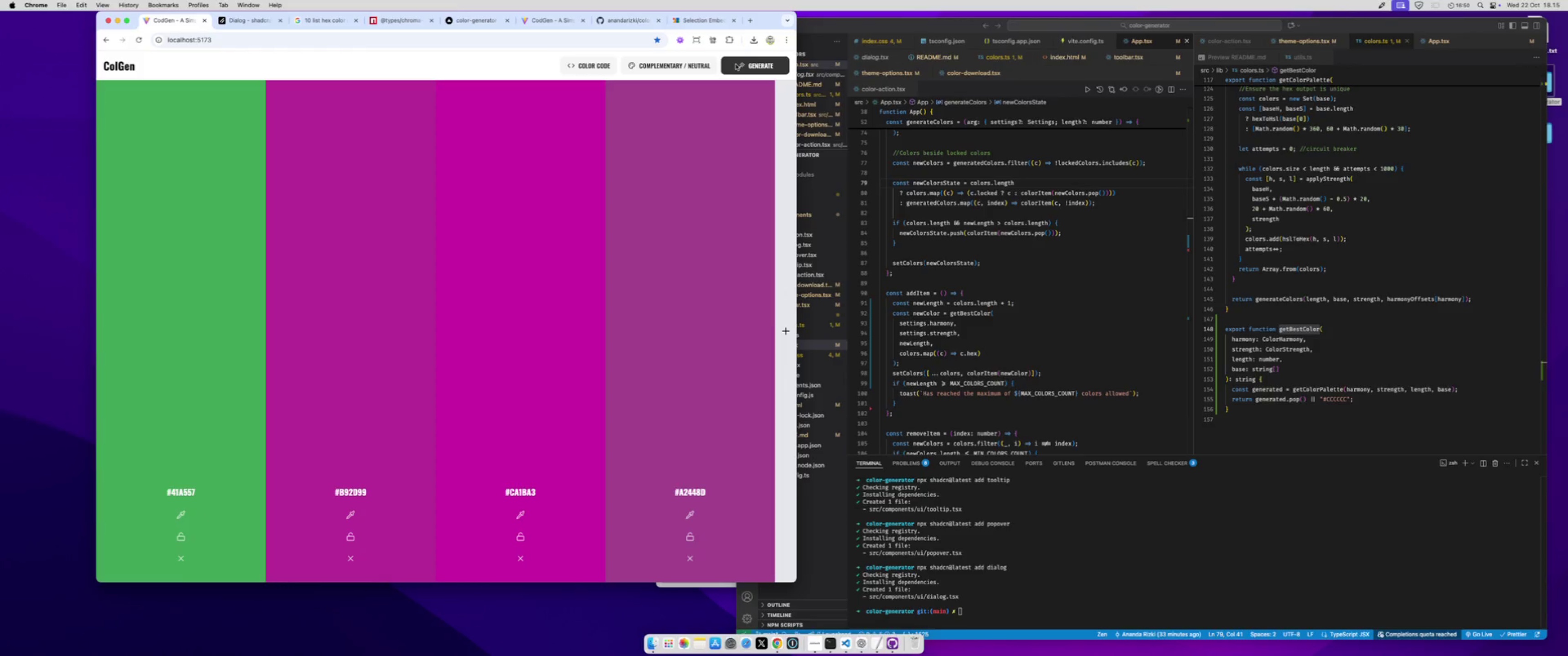 
left_click([736, 64])
 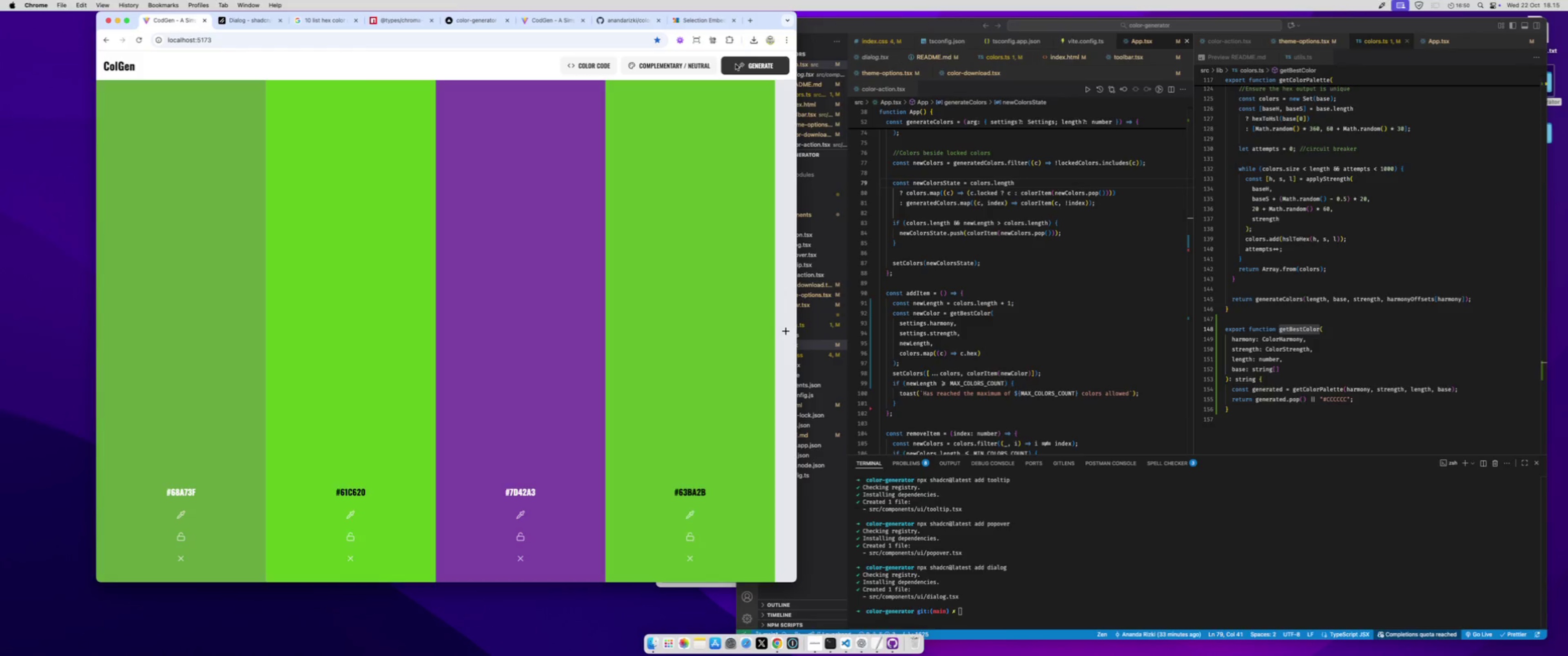 
left_click([736, 64])